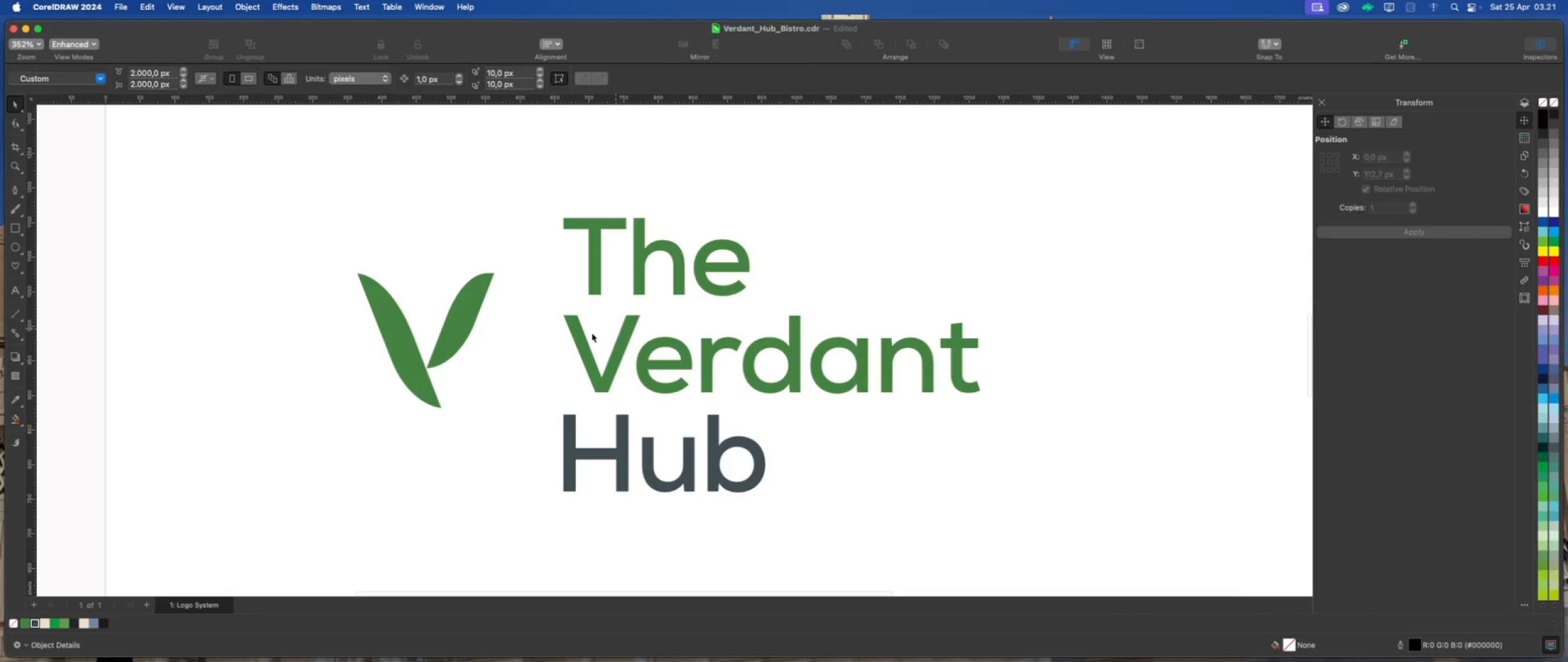 
scroll: coordinate [496, 334], scroll_direction: down, amount: 4.0
 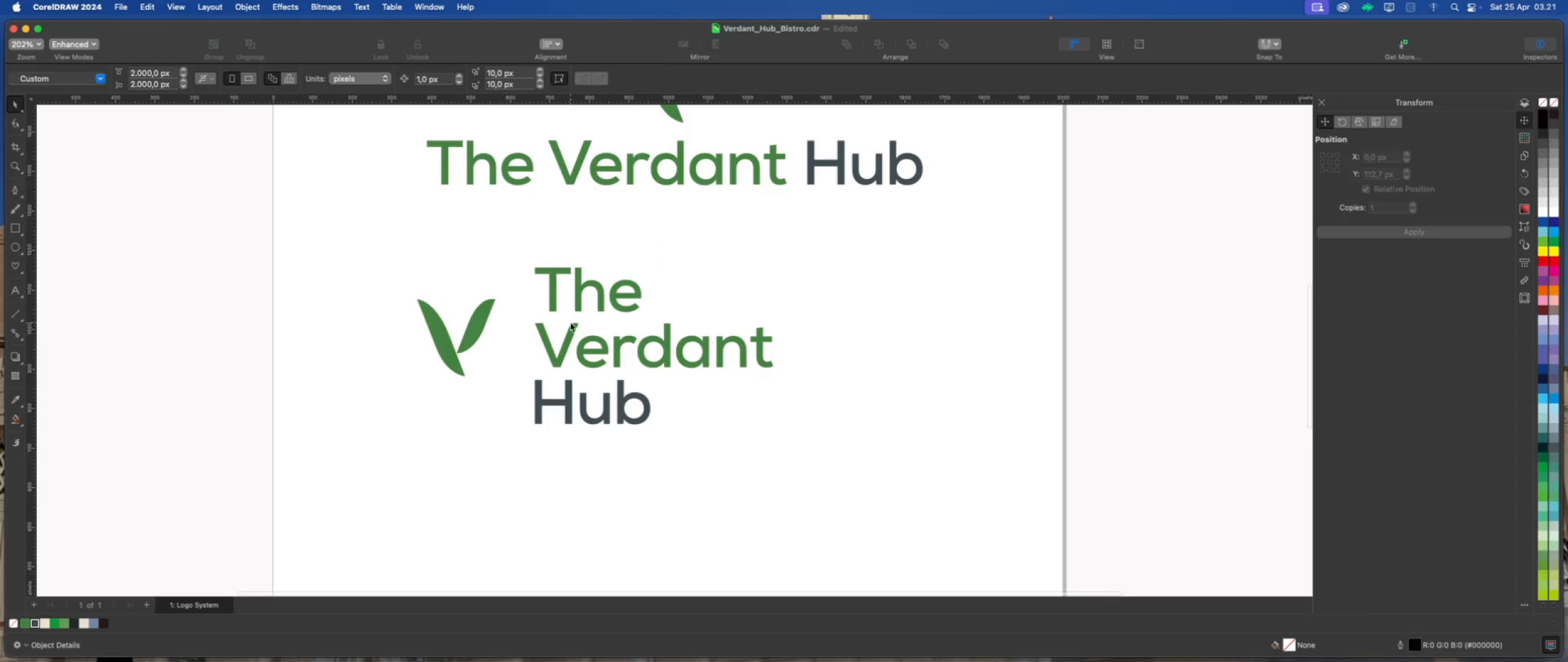 
scroll: coordinate [575, 321], scroll_direction: up, amount: 3.0
 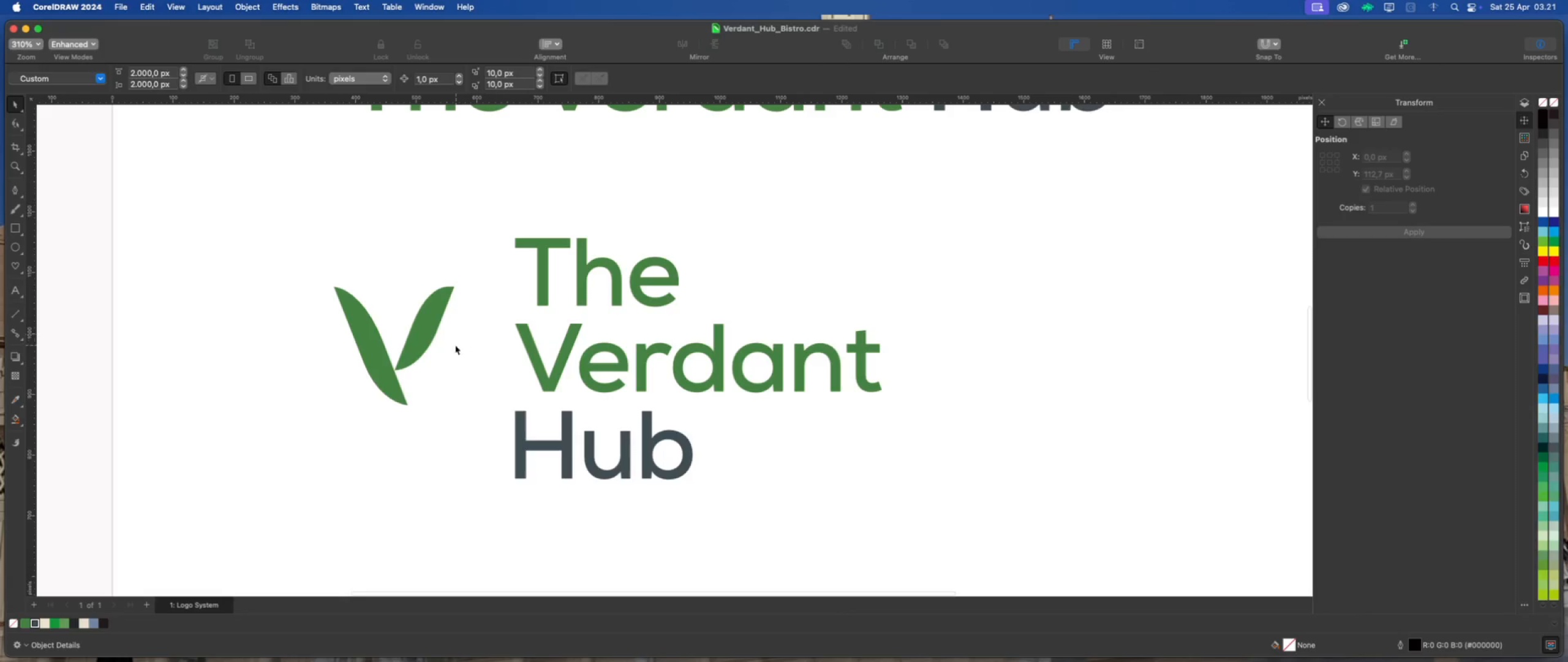 
left_click([428, 336])
 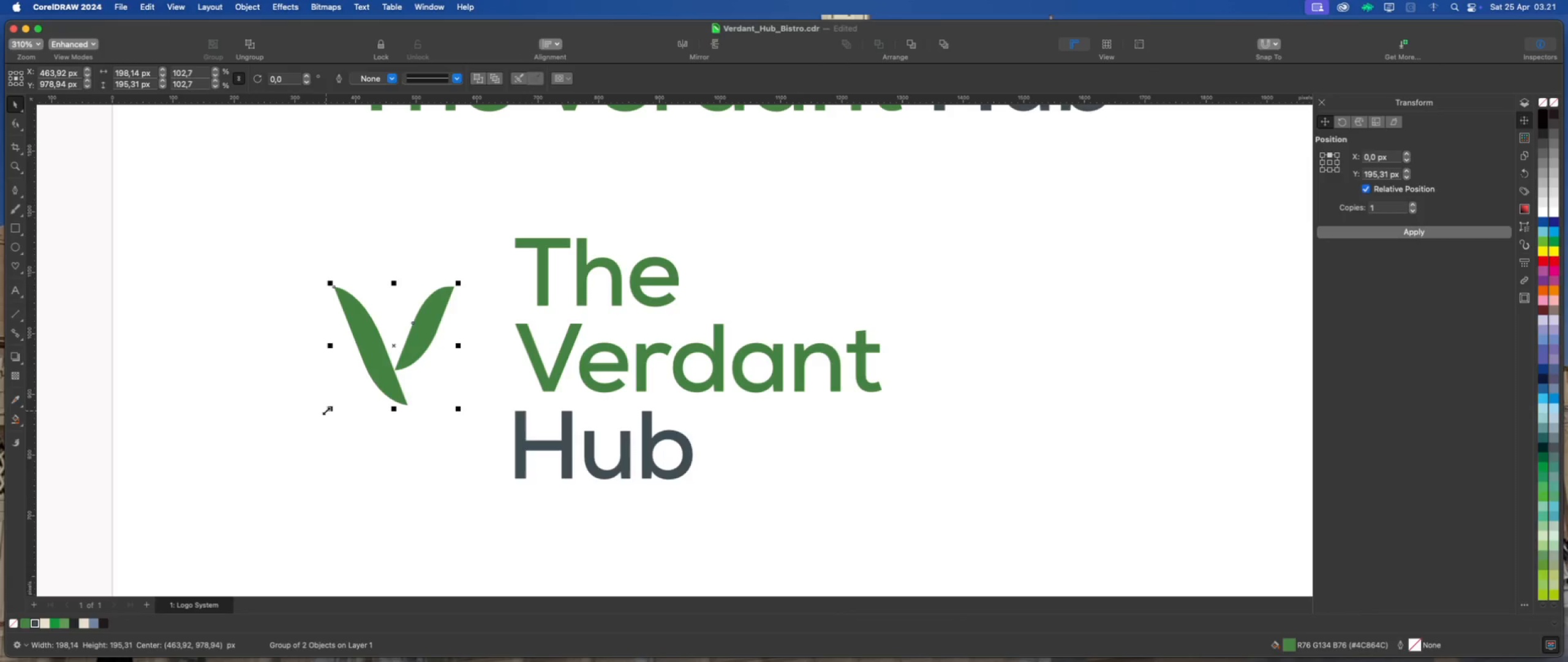 
left_click_drag(start_coordinate=[326, 410], to_coordinate=[269, 512])
 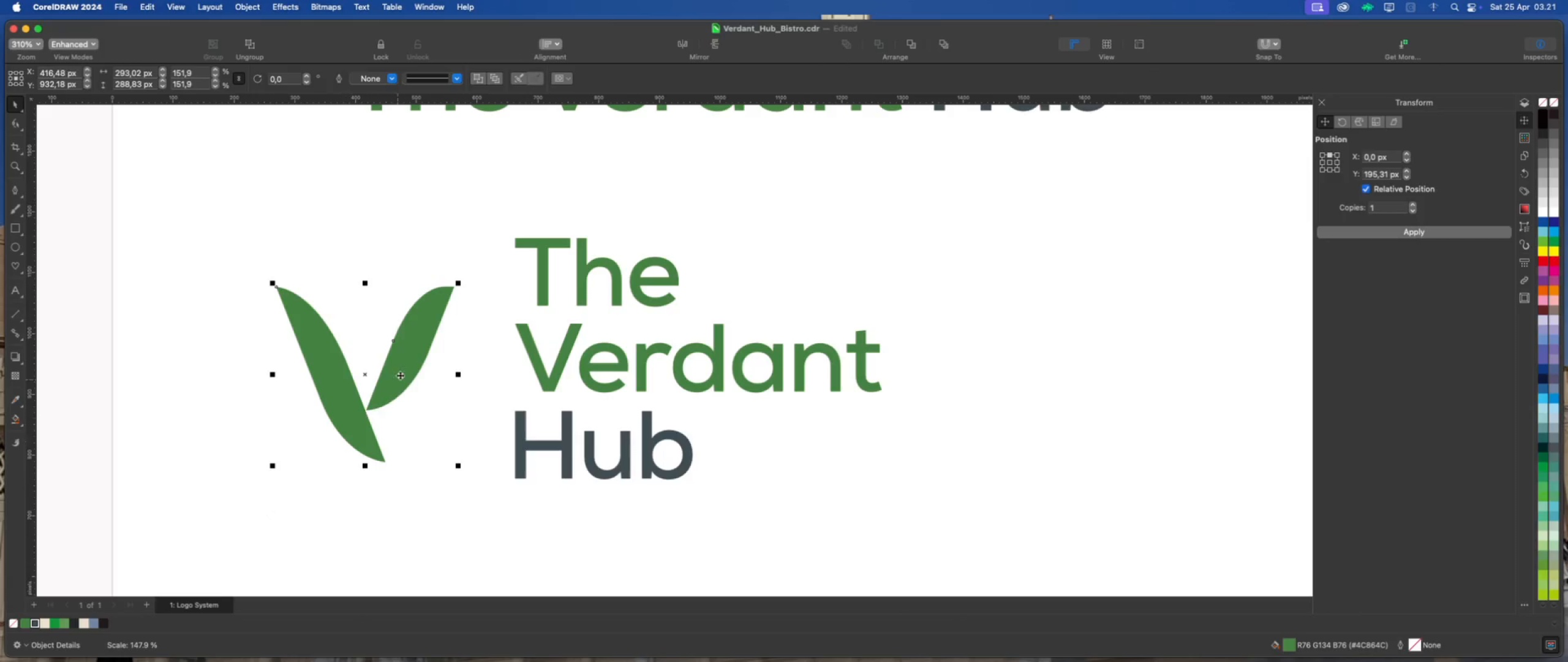 
left_click_drag(start_coordinate=[400, 371], to_coordinate=[424, 384])
 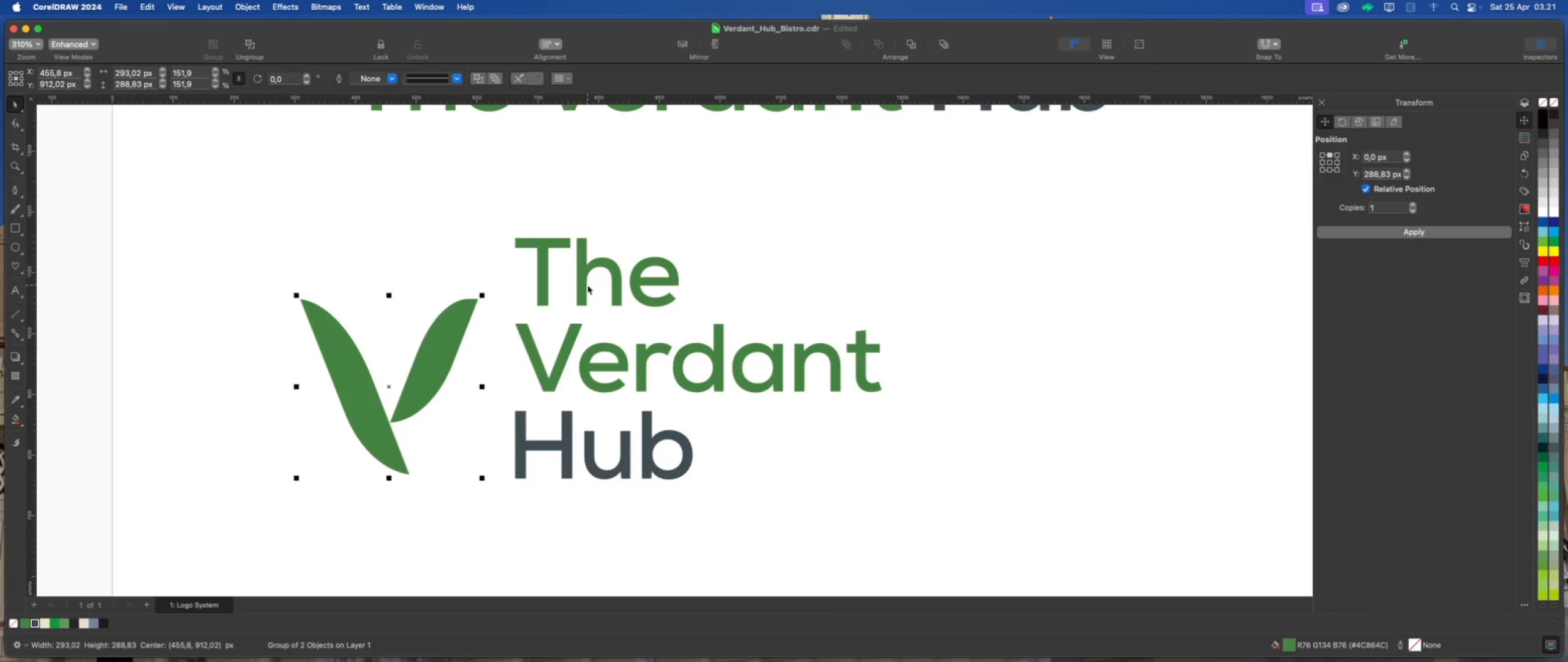 
left_click([584, 285])
 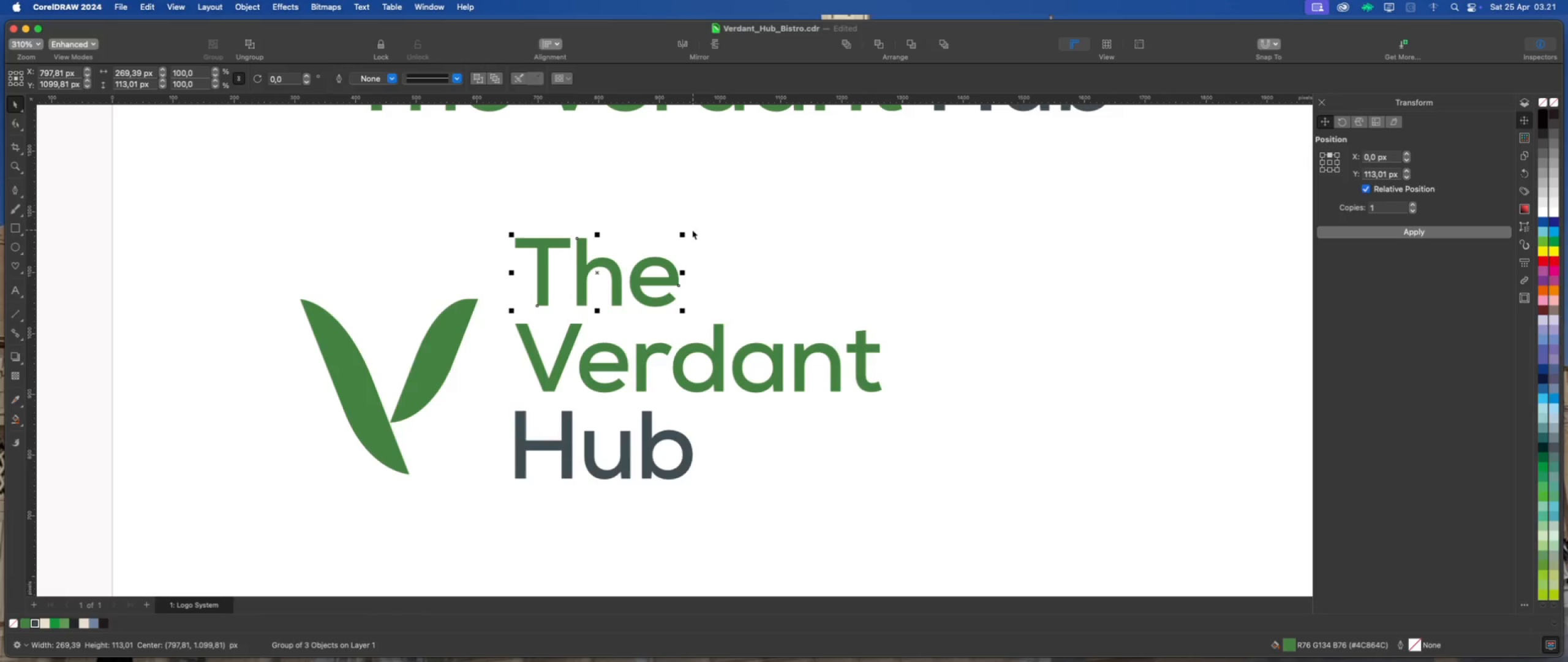 
left_click_drag(start_coordinate=[685, 234], to_coordinate=[653, 261])
 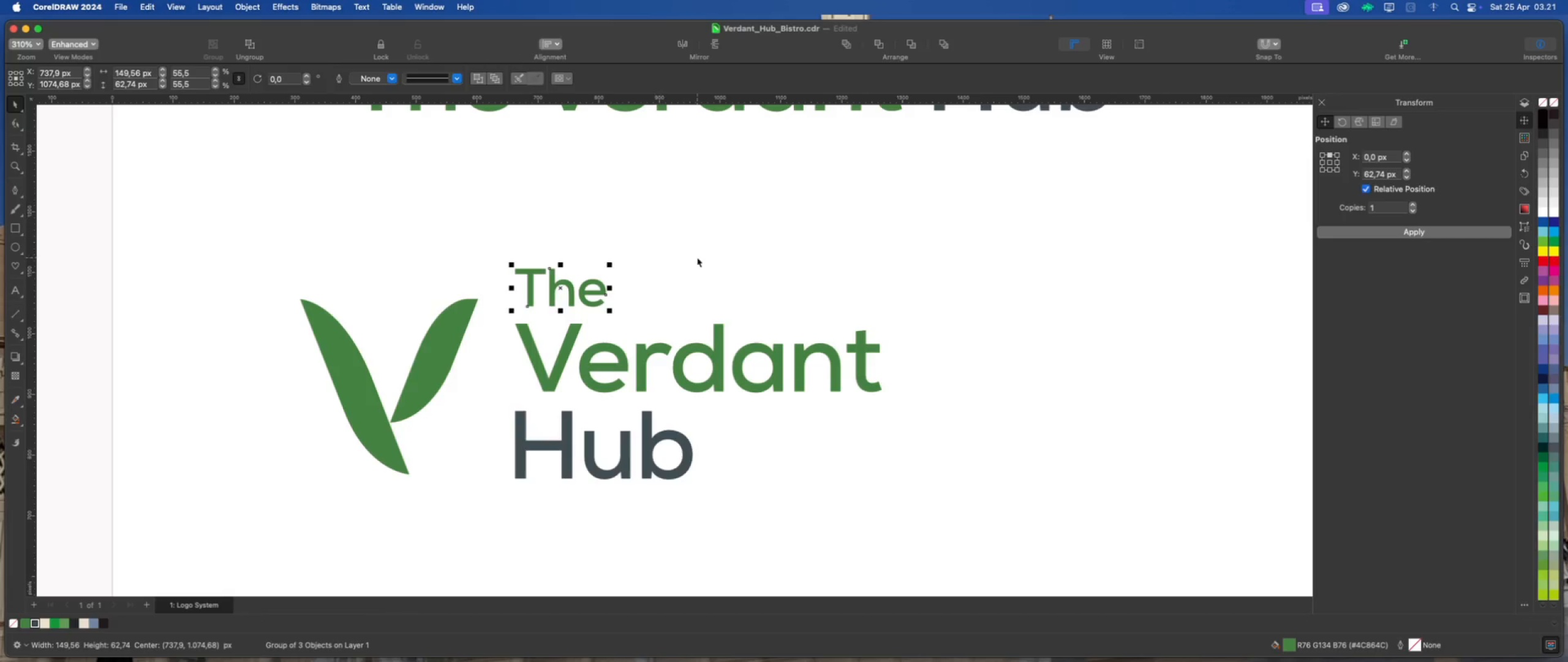 
left_click([697, 257])
 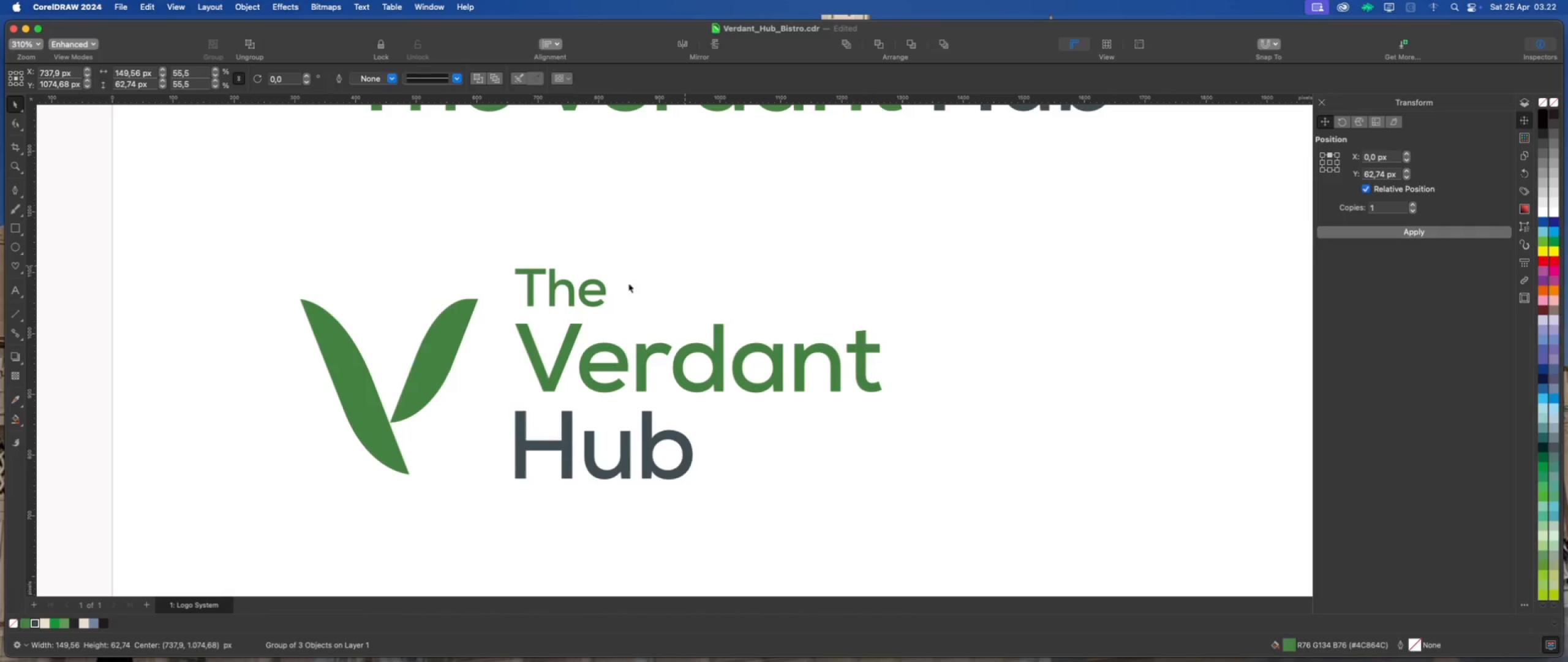 
scroll: coordinate [616, 286], scroll_direction: up, amount: 2.0
 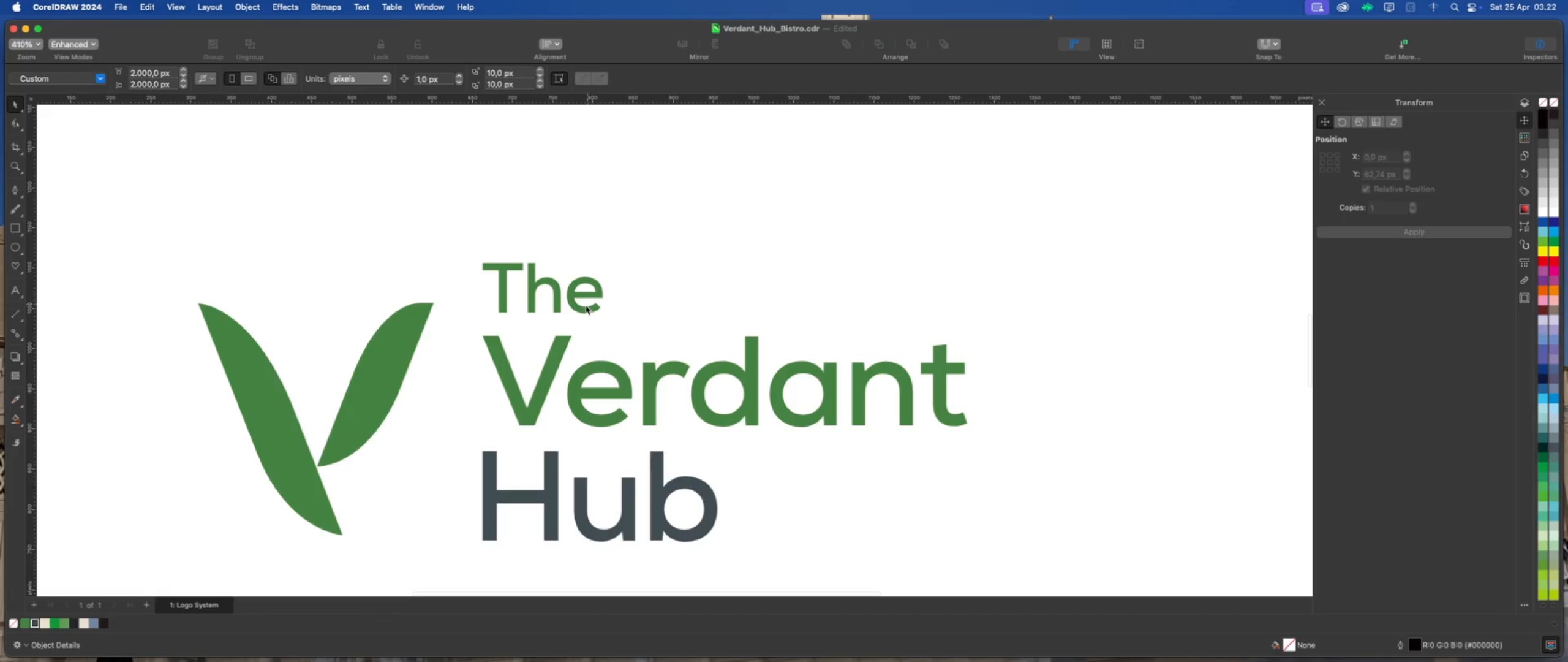 
left_click([584, 306])
 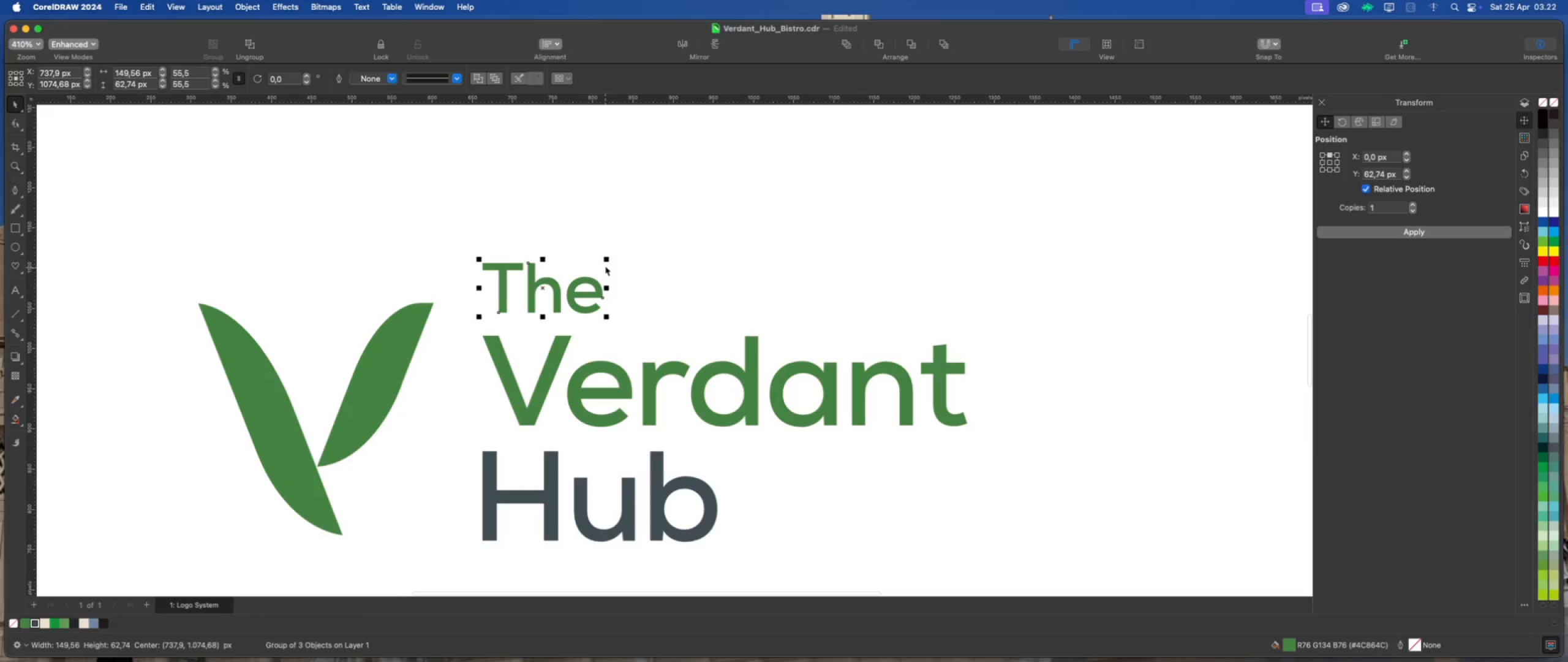 
left_click_drag(start_coordinate=[609, 259], to_coordinate=[625, 251])
 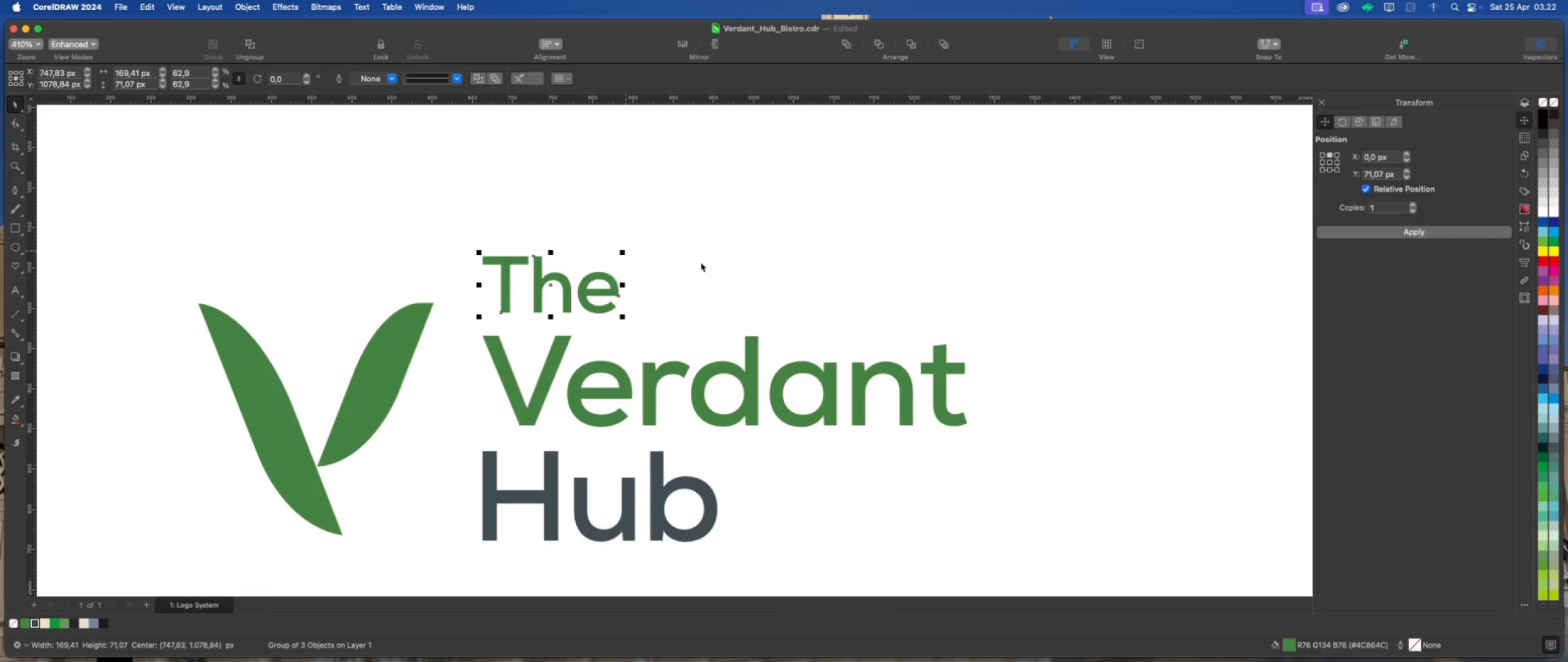 
left_click([701, 262])
 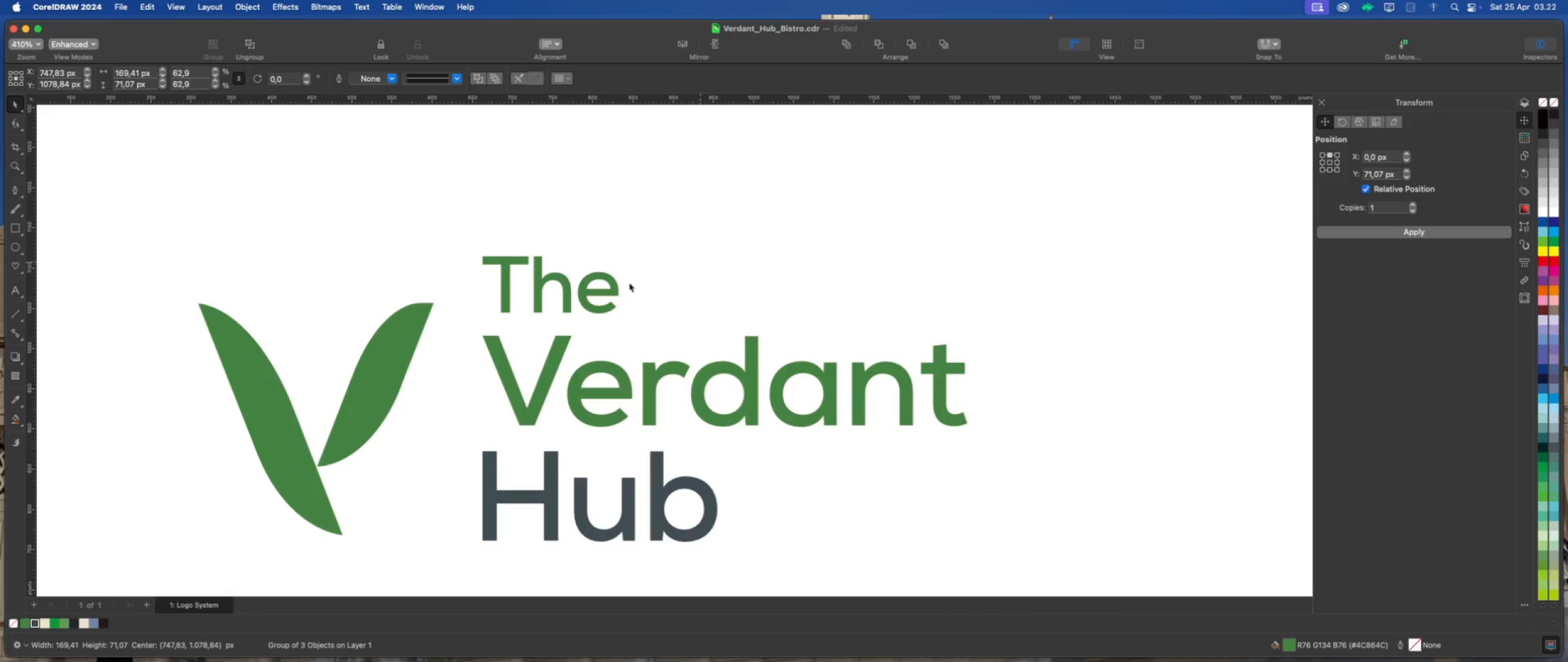 
scroll: coordinate [624, 289], scroll_direction: down, amount: 5.0
 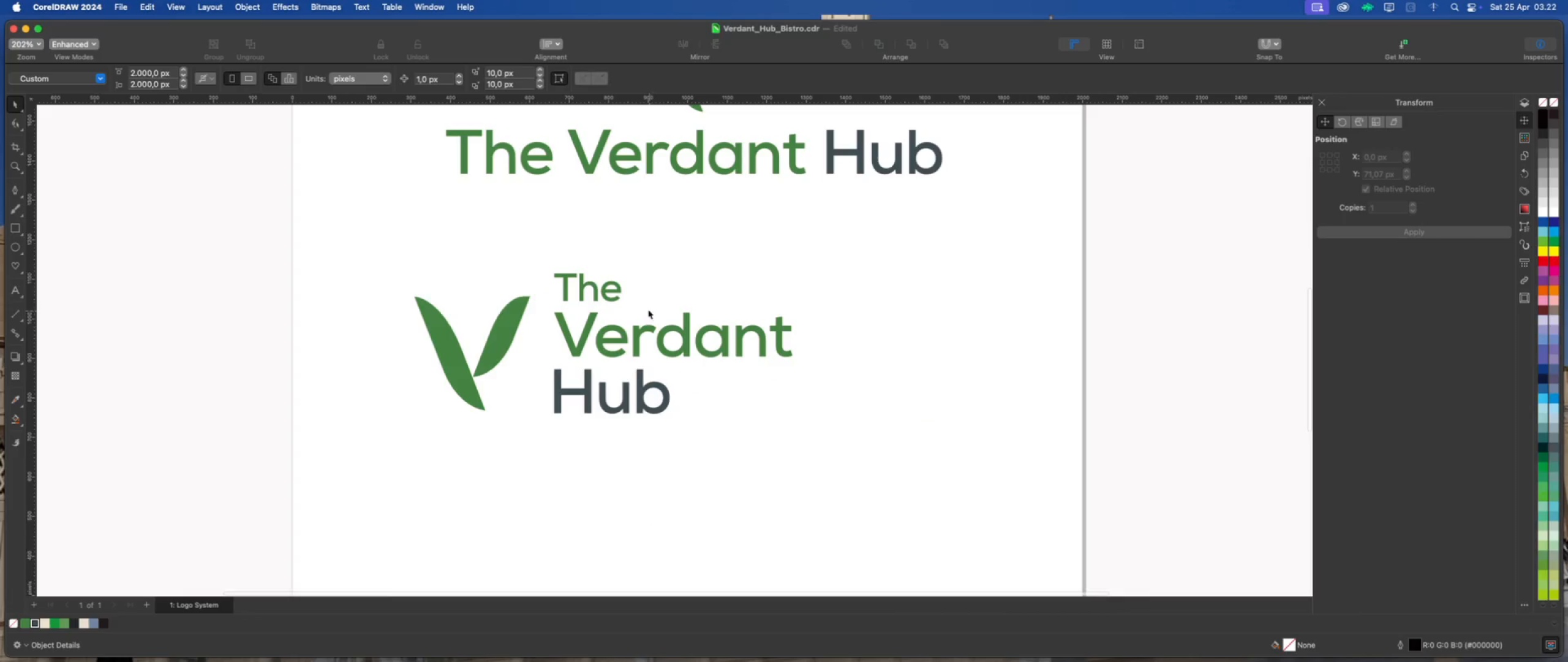 
scroll: coordinate [641, 306], scroll_direction: up, amount: 2.0
 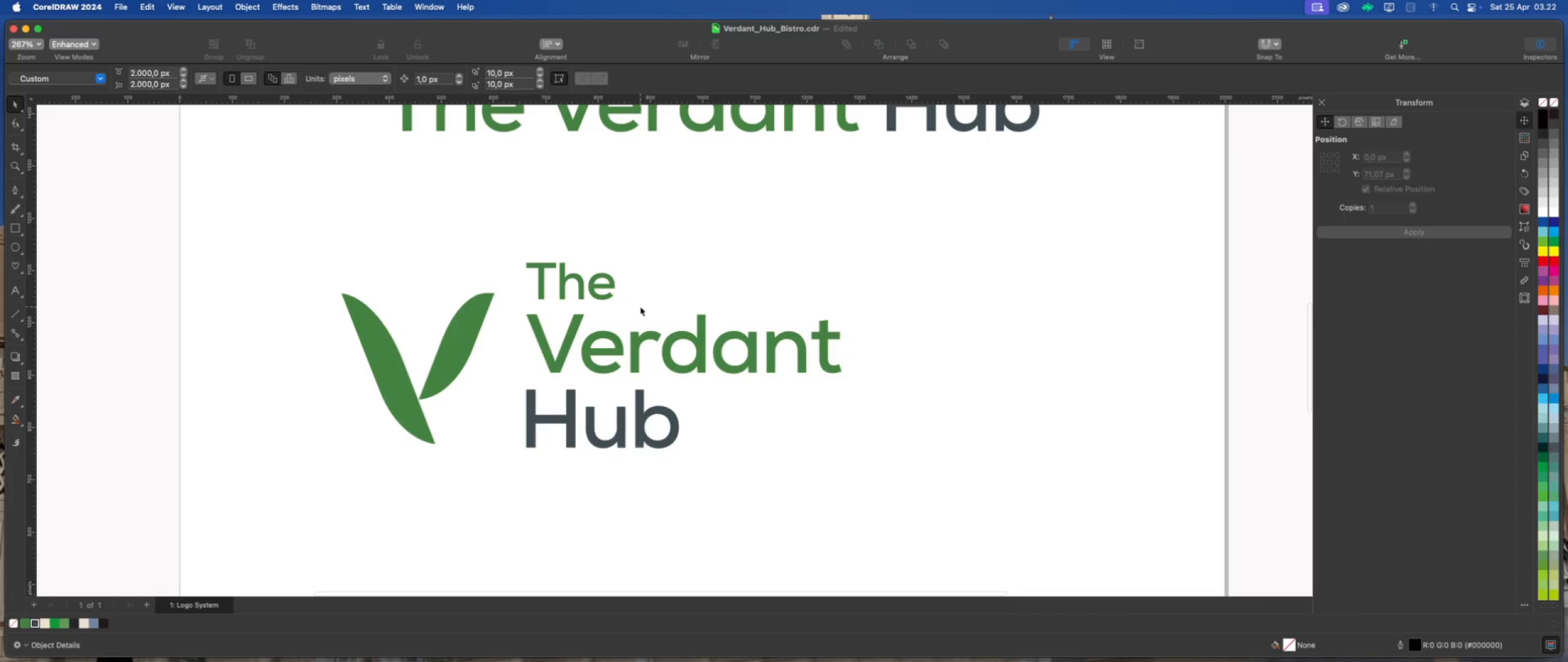 
scroll: coordinate [624, 307], scroll_direction: down, amount: 2.0
 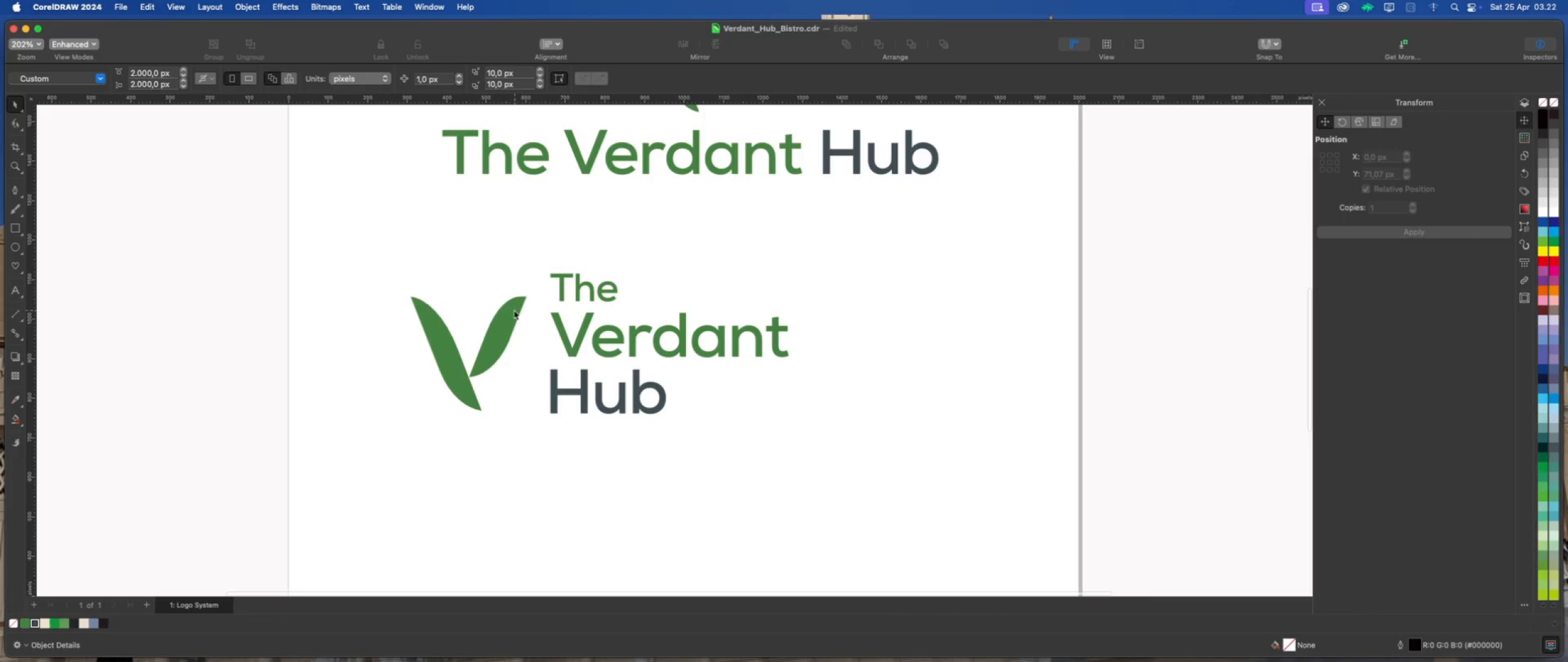 
left_click([507, 309])
 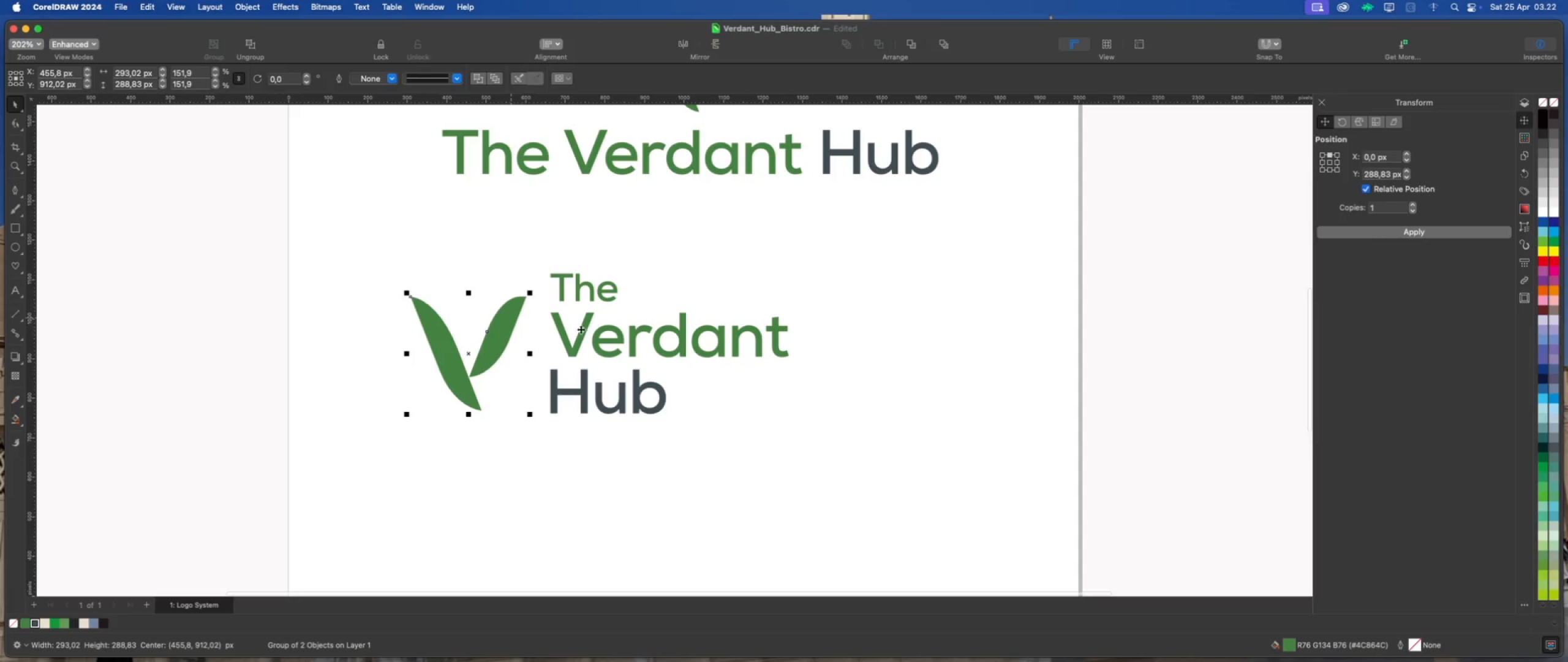 
left_click([666, 295])
 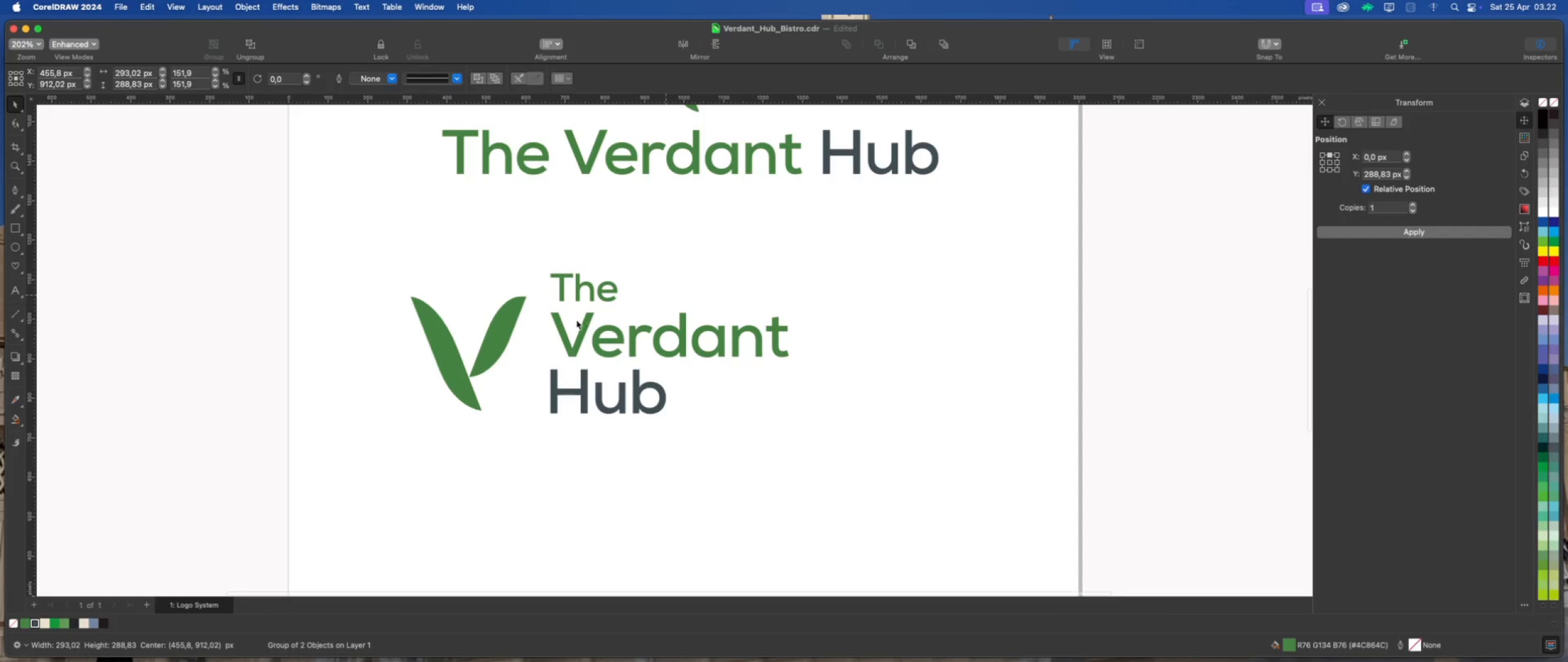 
scroll: coordinate [541, 325], scroll_direction: up, amount: 1.0
 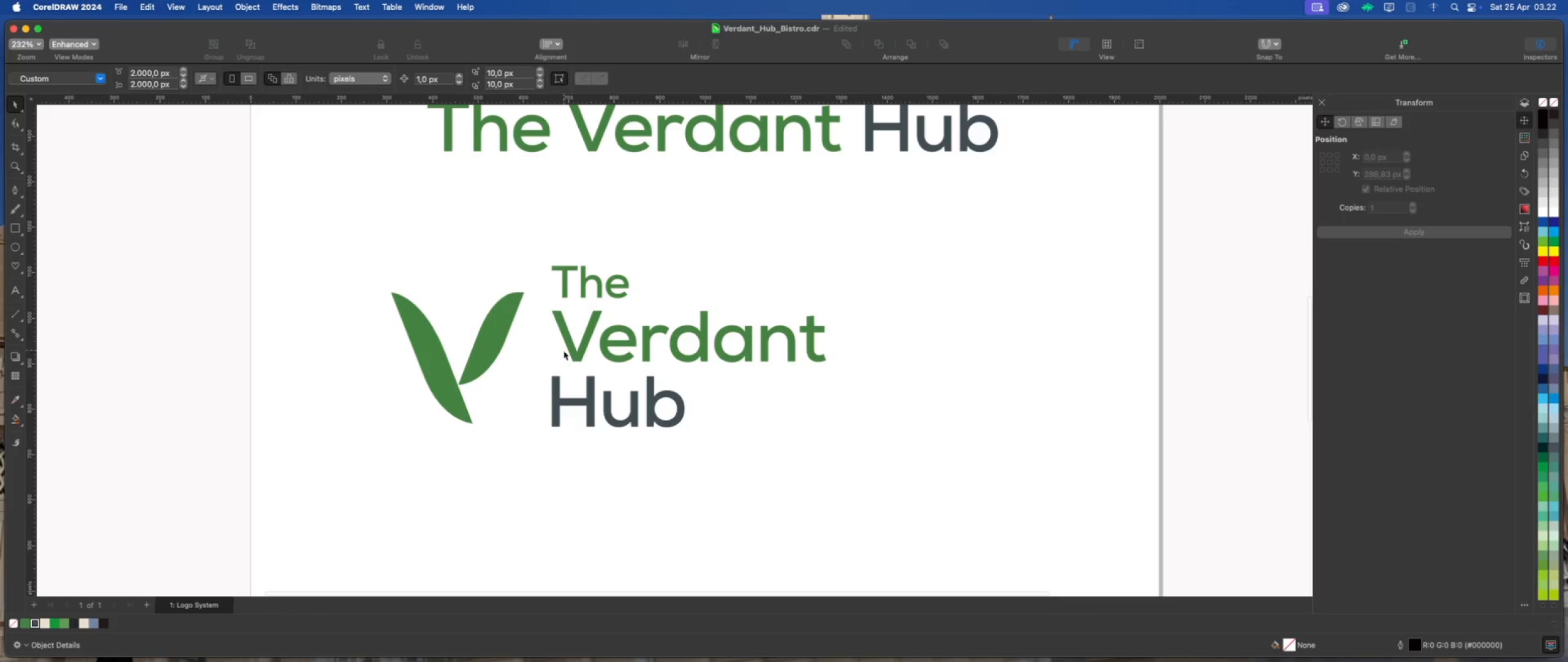 
left_click([573, 352])
 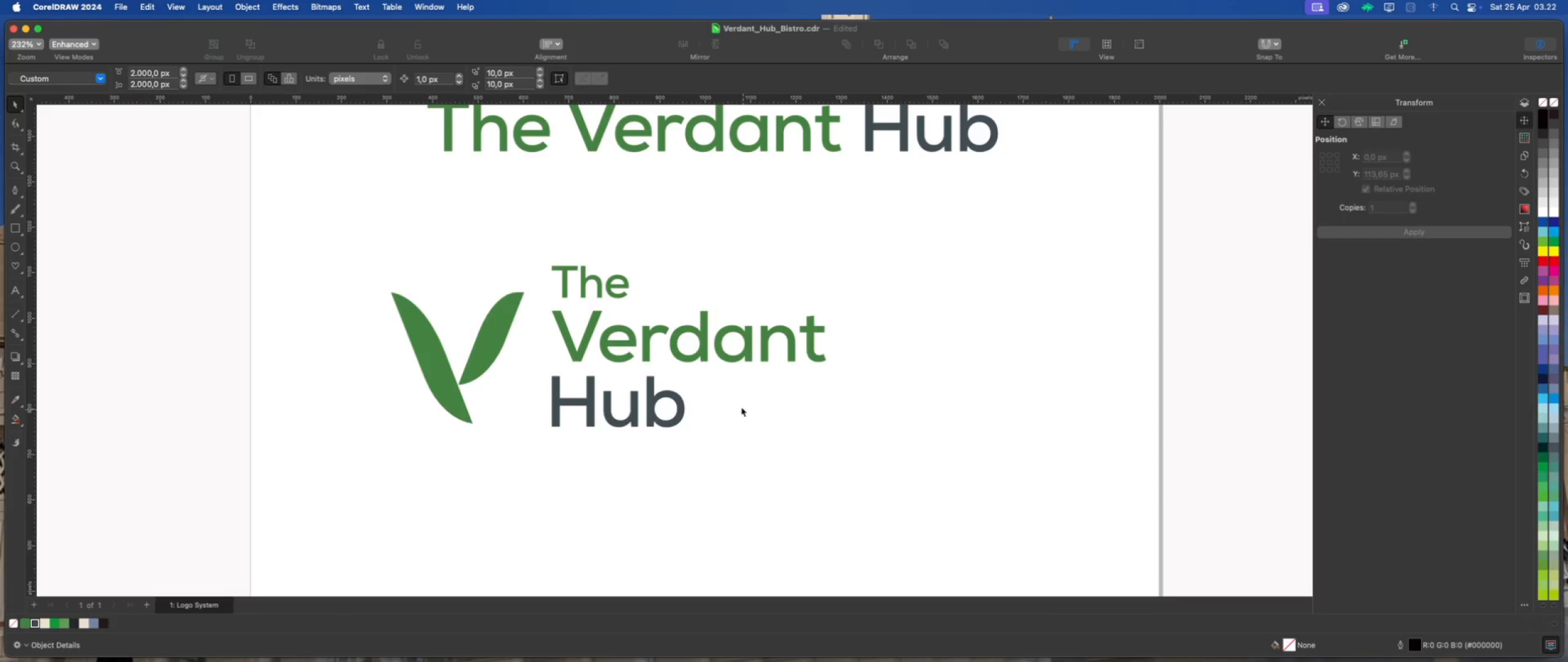 
scroll: coordinate [668, 420], scroll_direction: down, amount: 5.0
 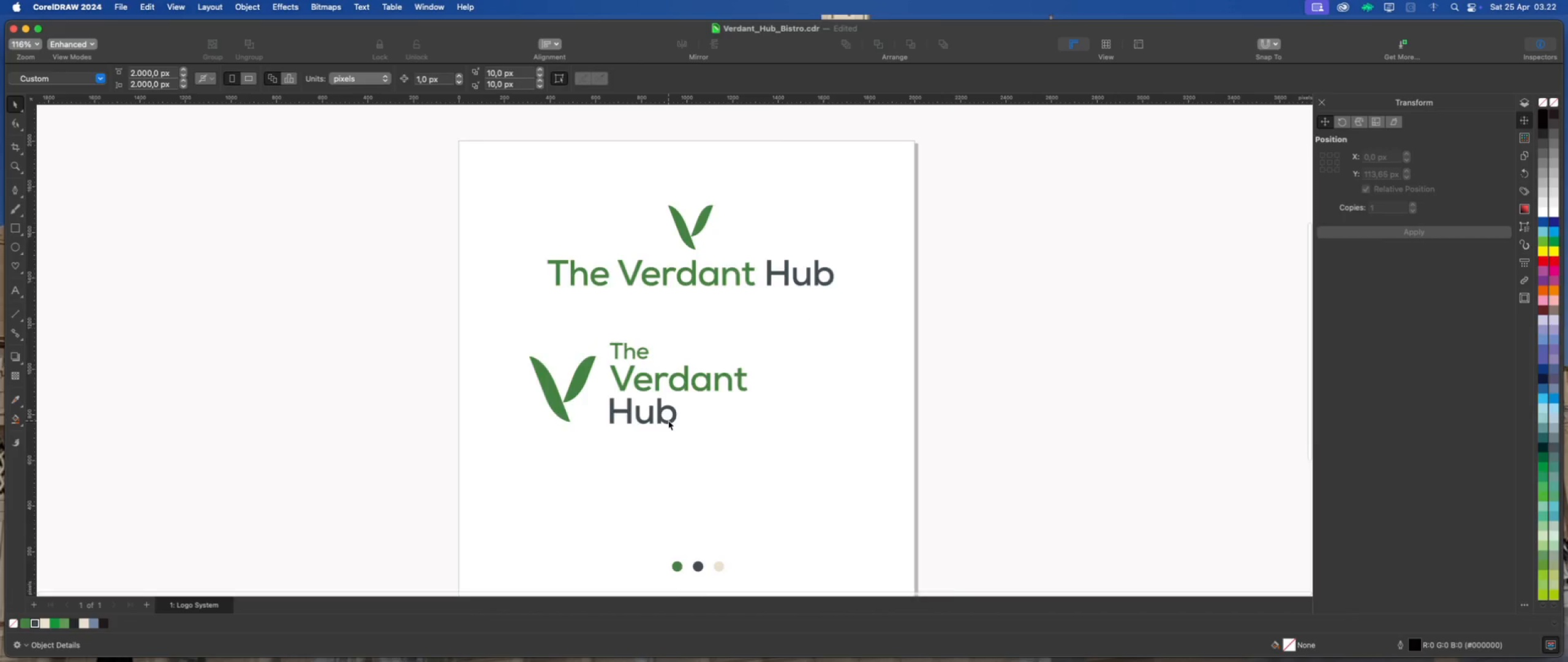 
scroll: coordinate [668, 420], scroll_direction: up, amount: 2.0
 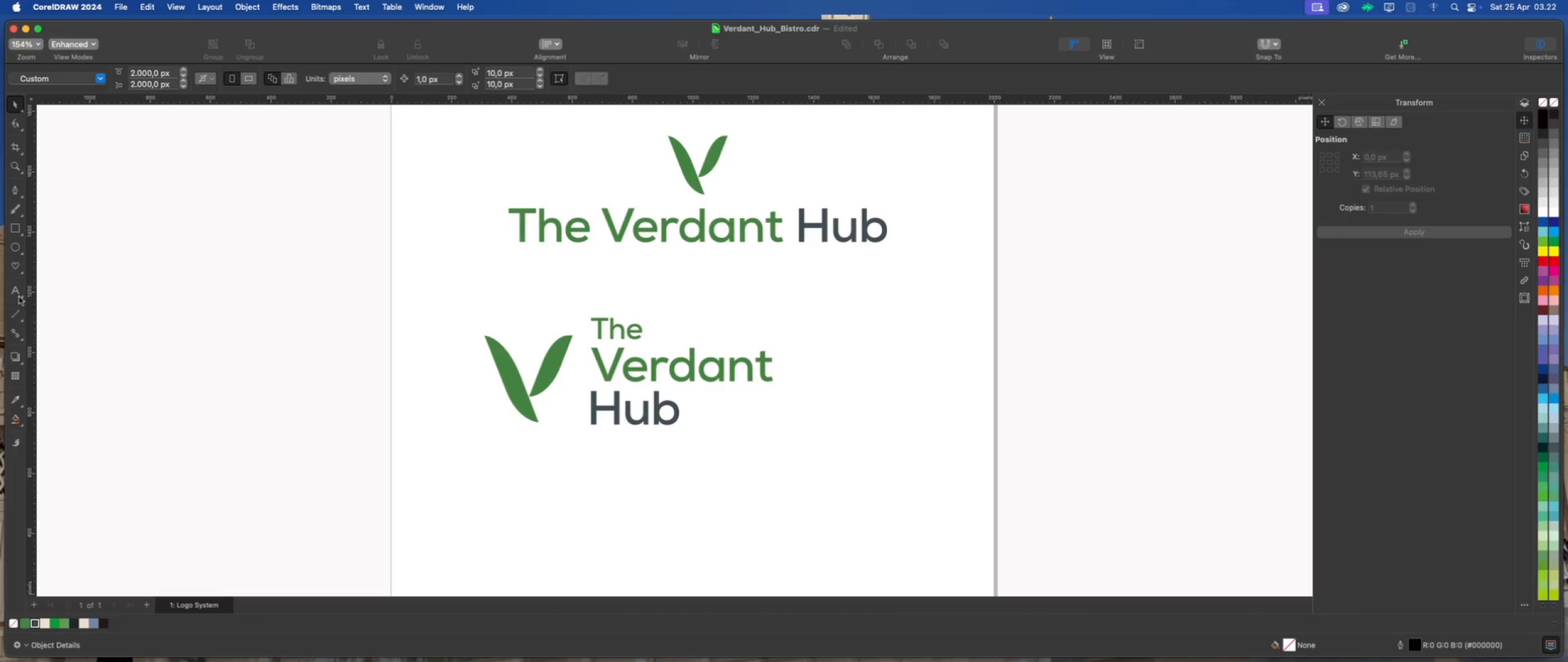 
left_click([710, 465])
 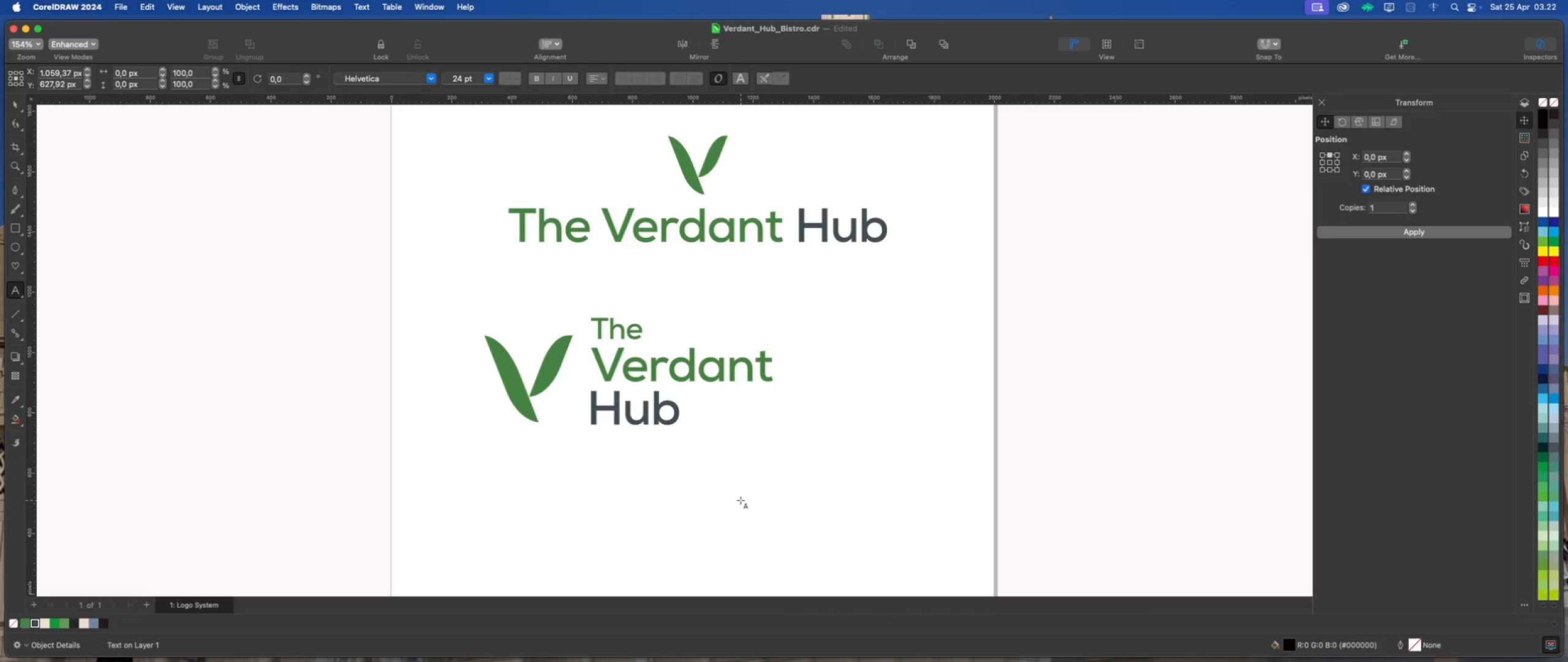 
type(The Verdant Hub)
 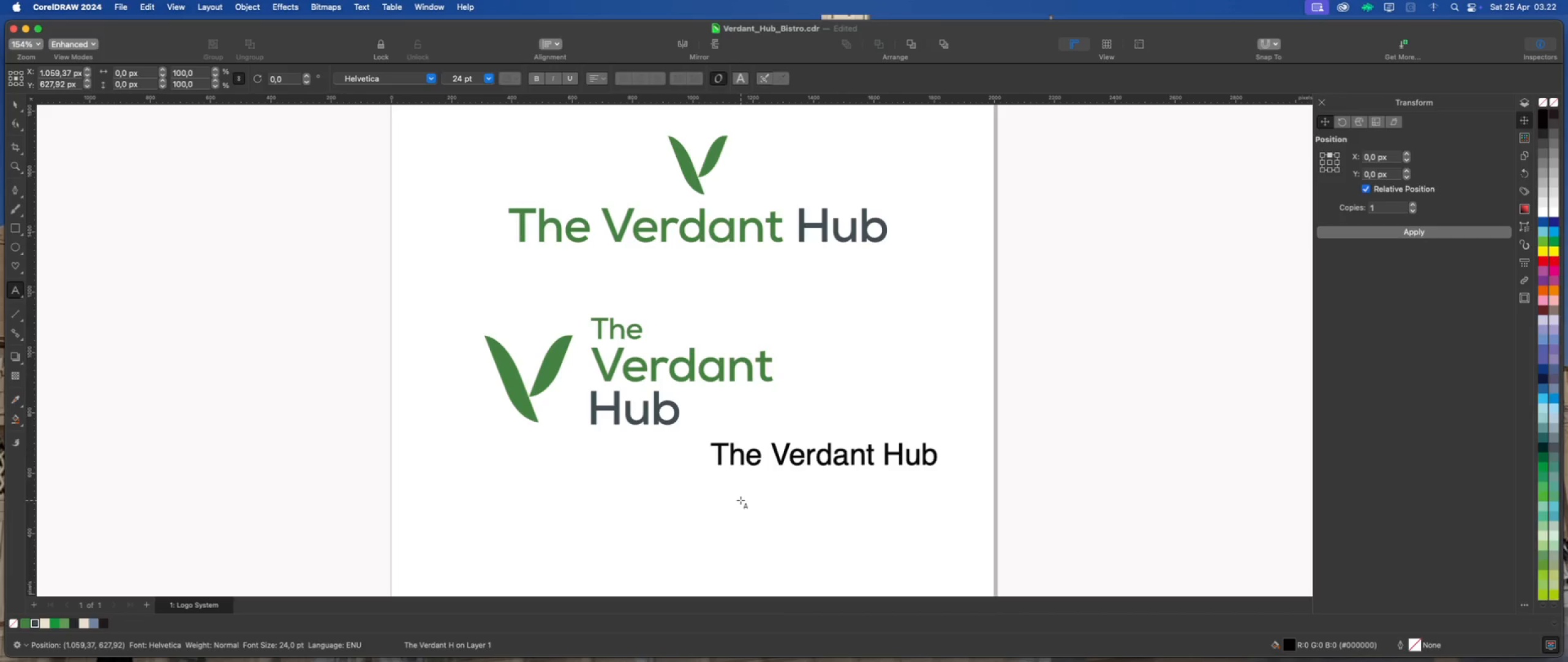 
left_click([734, 328])
 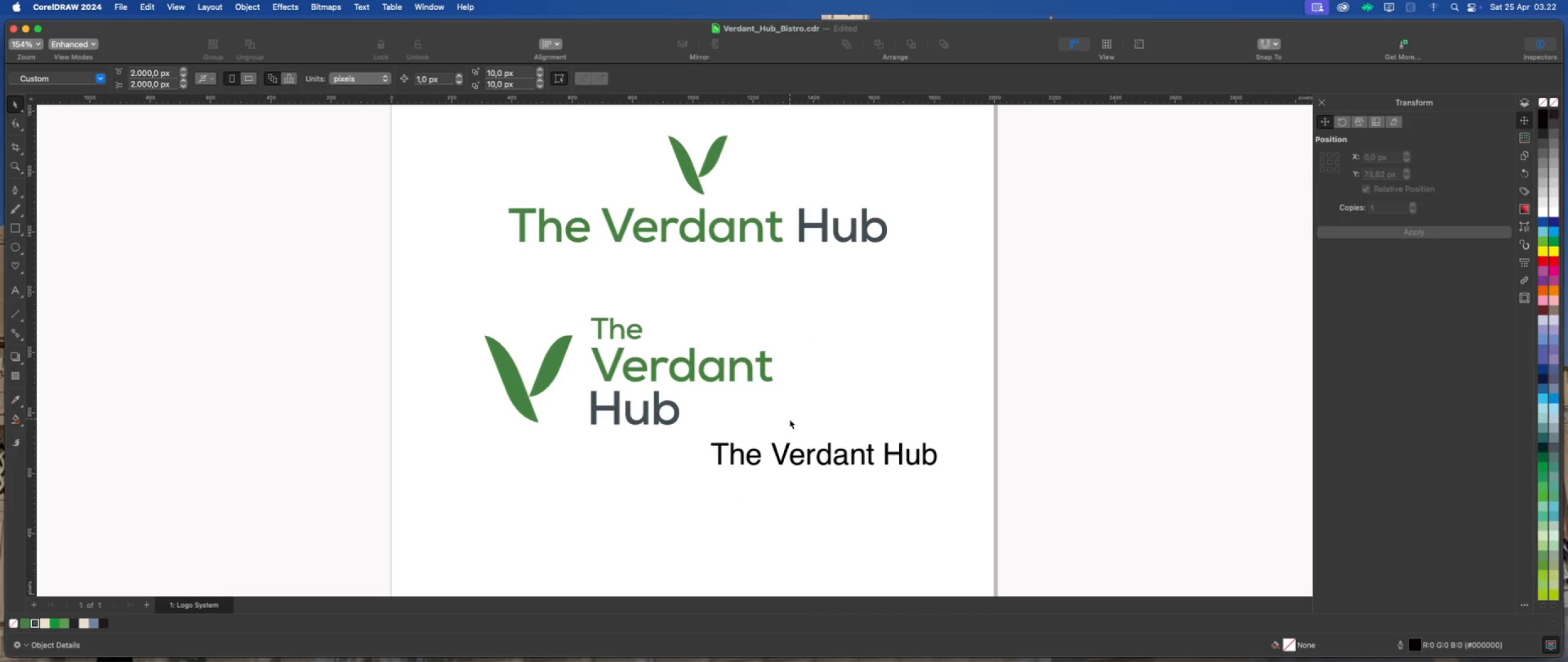 
left_click([798, 449])
 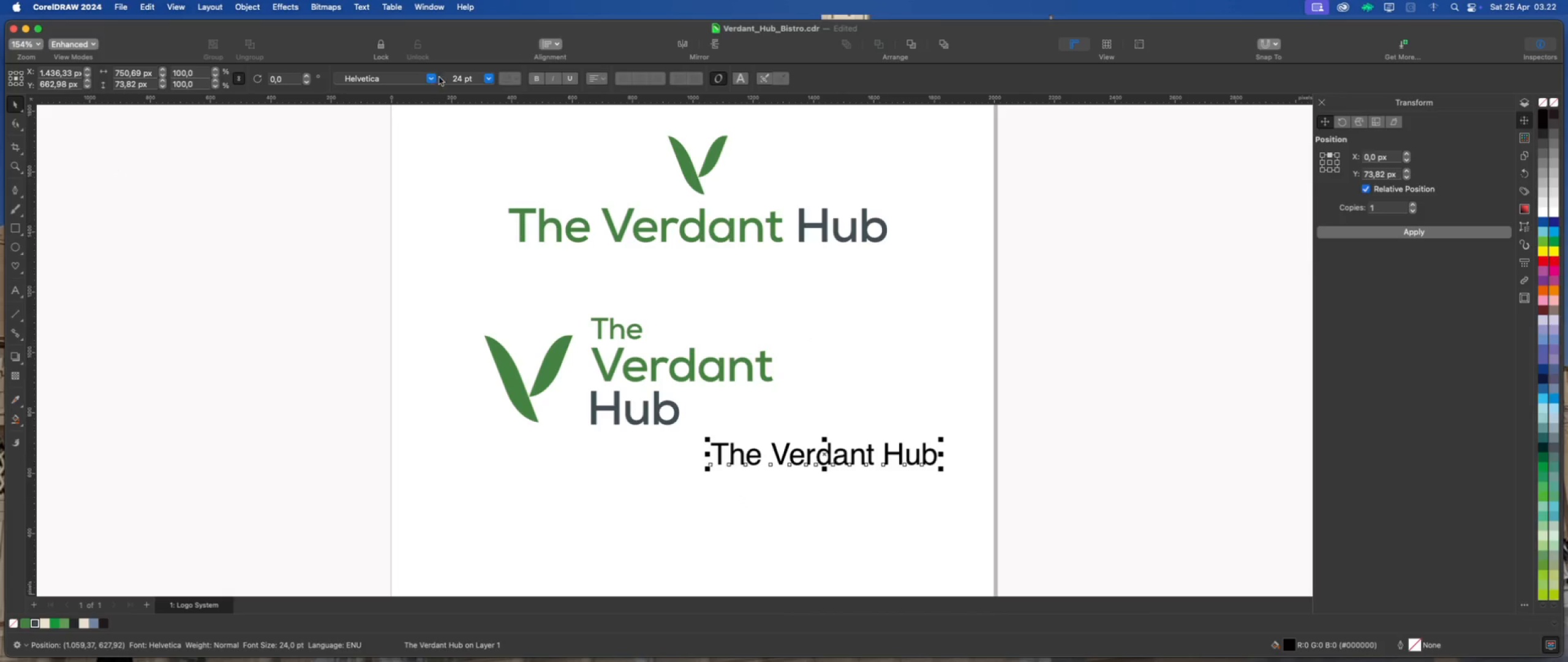 
left_click([432, 77])
 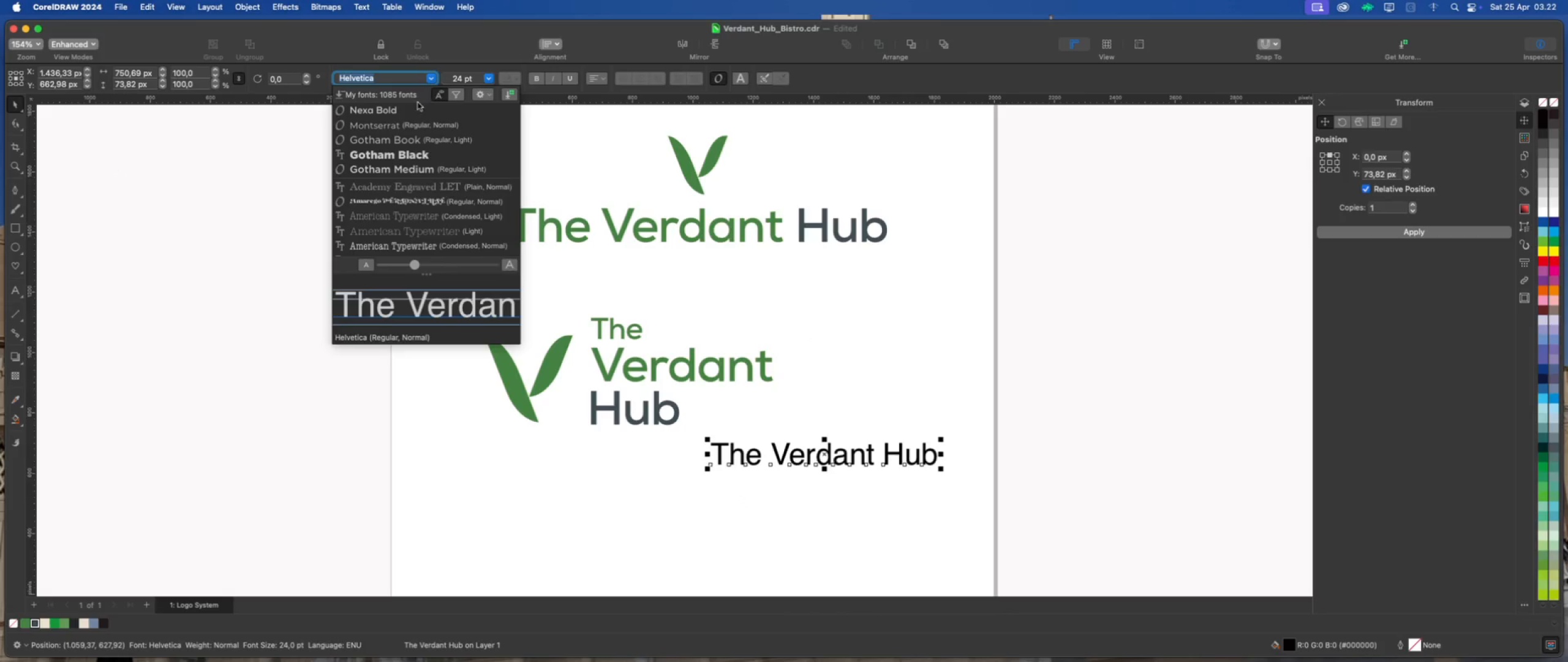 
left_click([413, 110])
 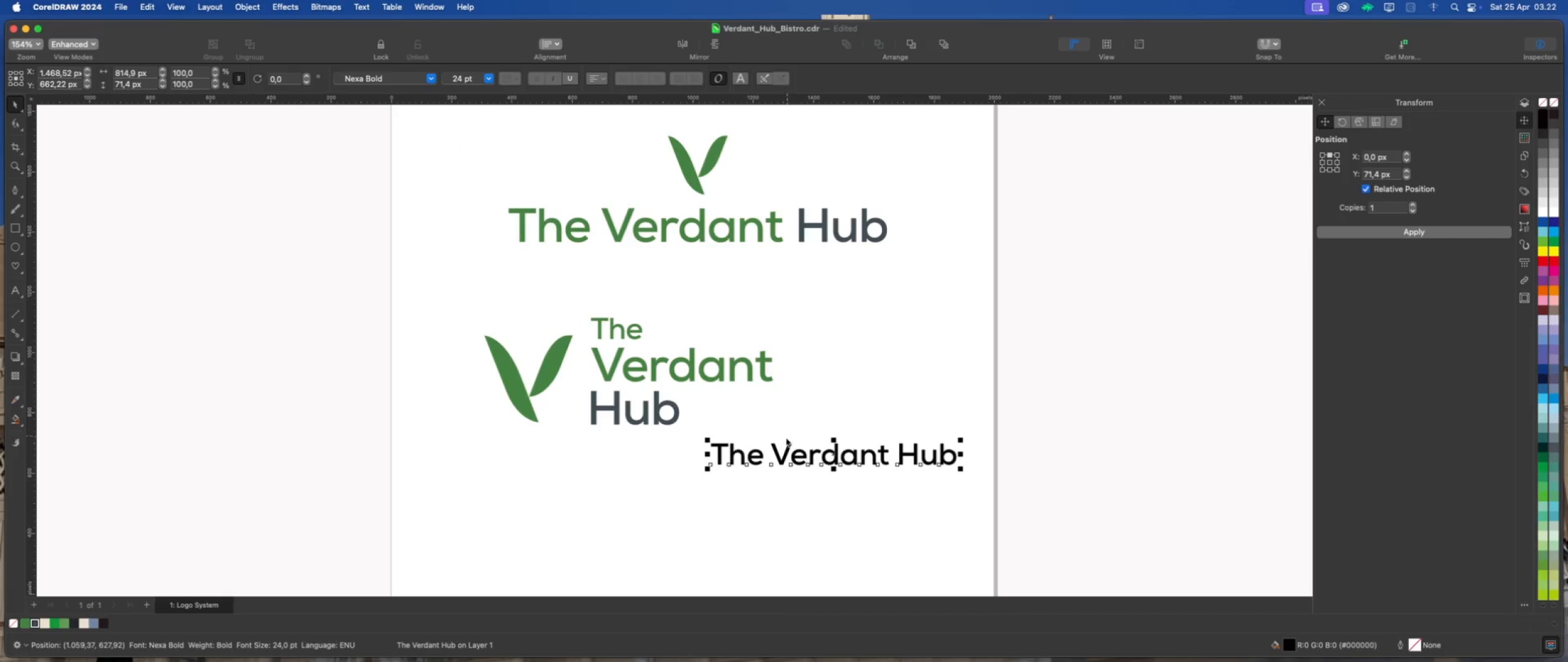 
double_click([775, 449])
 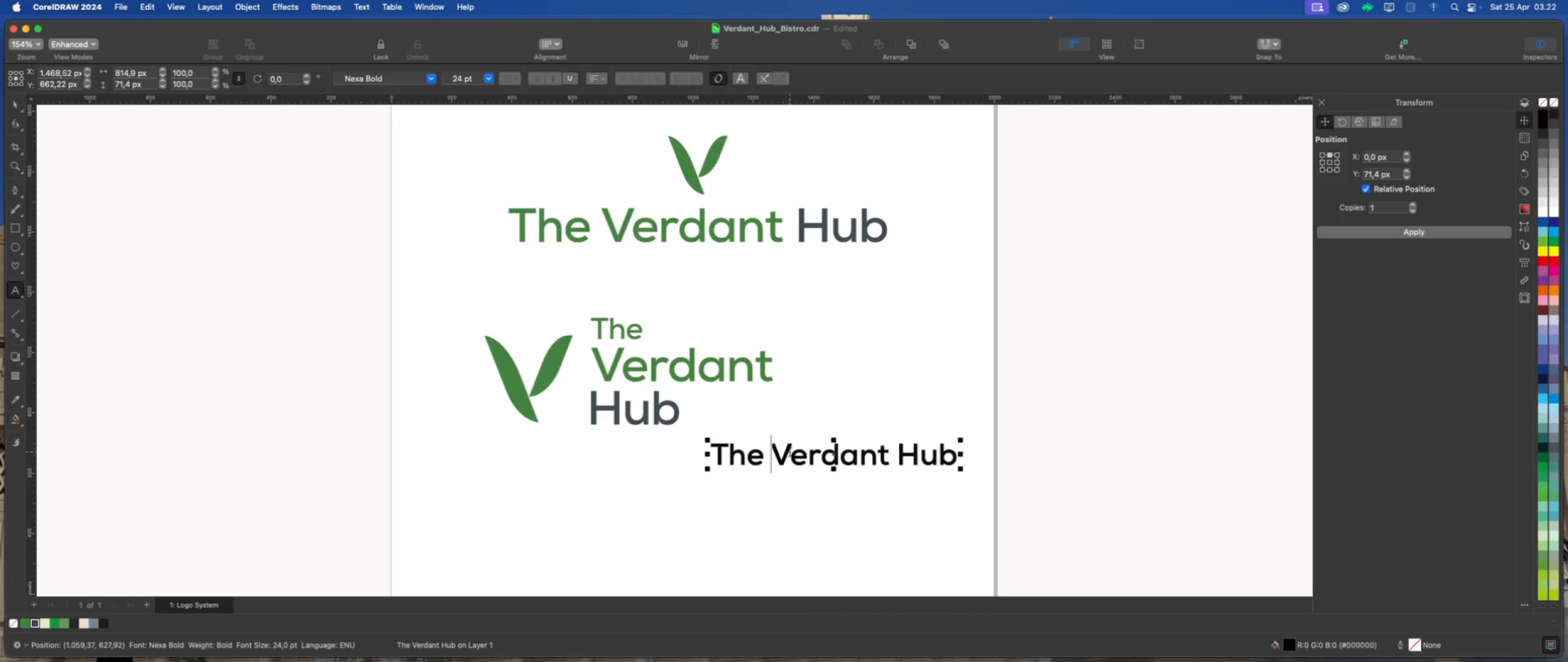 
key(Enter)
 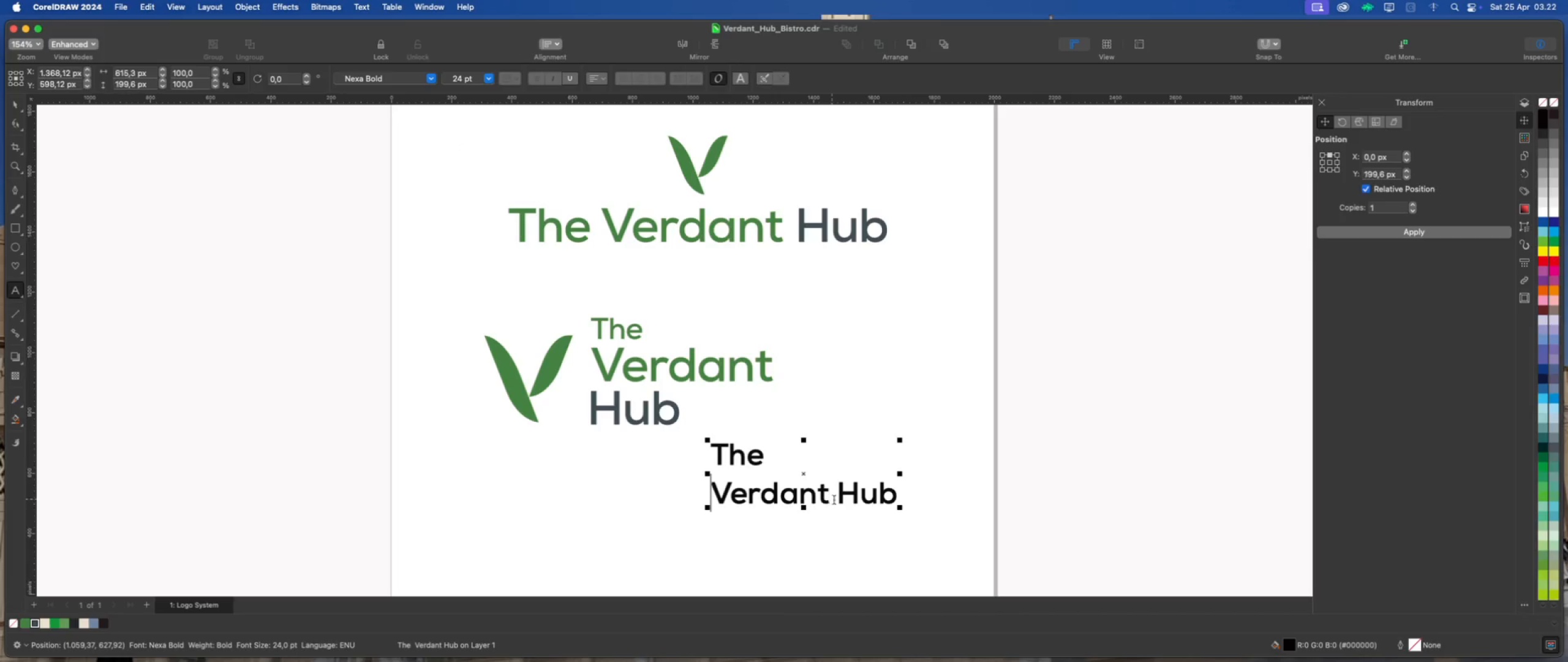 
left_click([840, 496])
 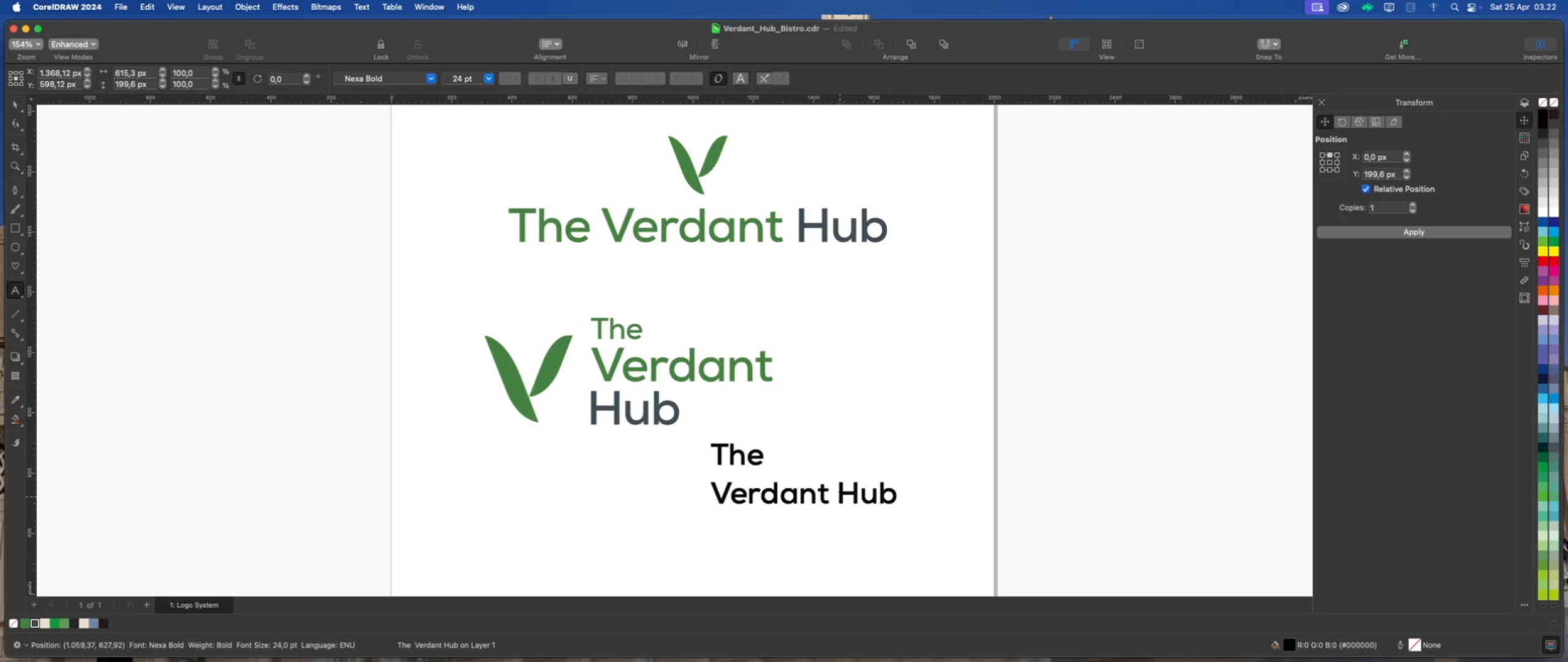 
key(Enter)
 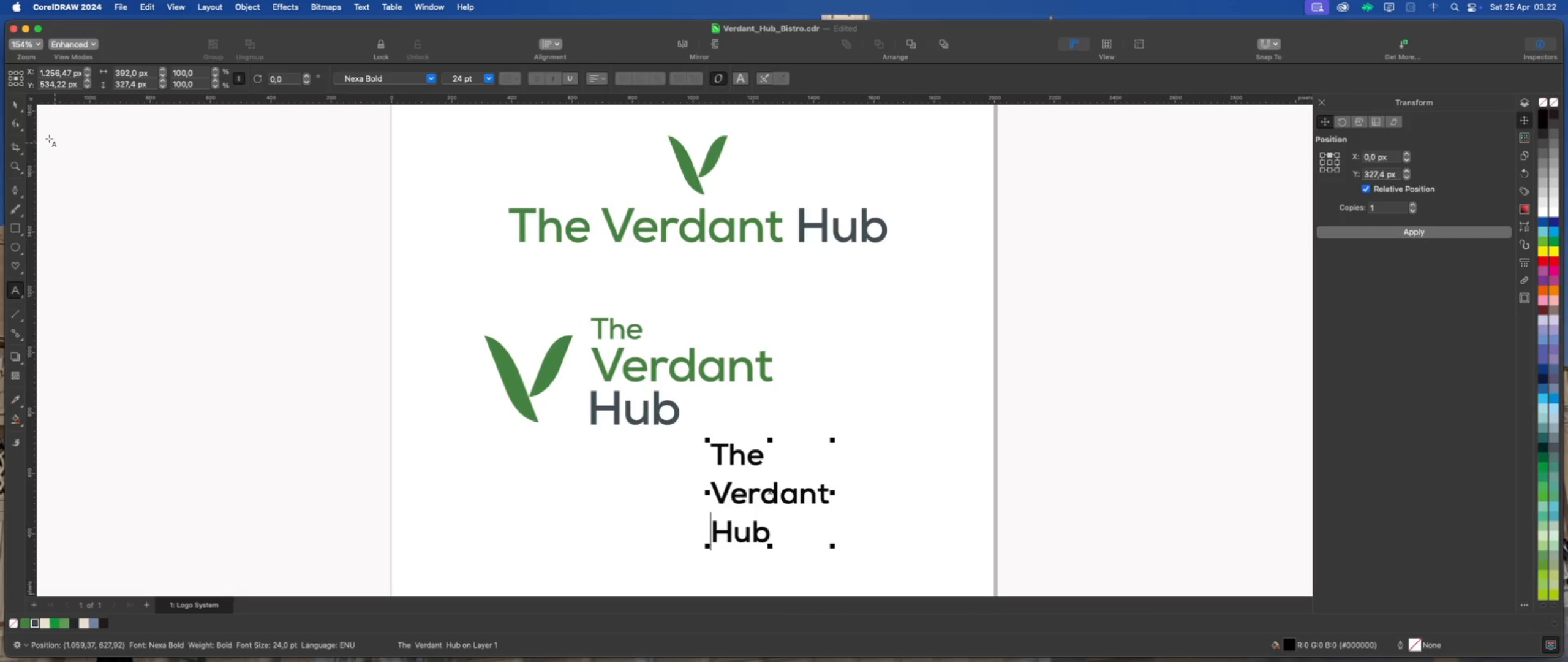 
left_click([15, 106])
 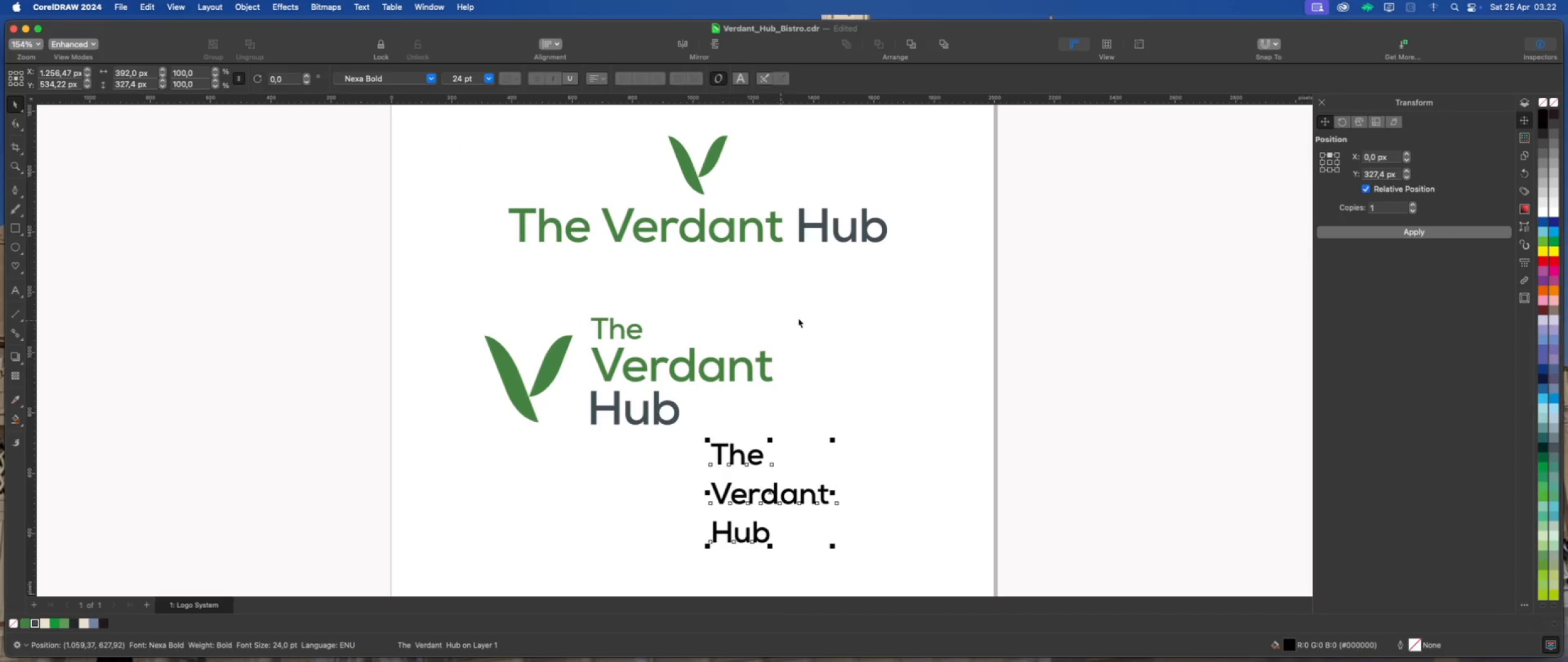 
left_click_drag(start_coordinate=[858, 308], to_coordinate=[574, 434])
 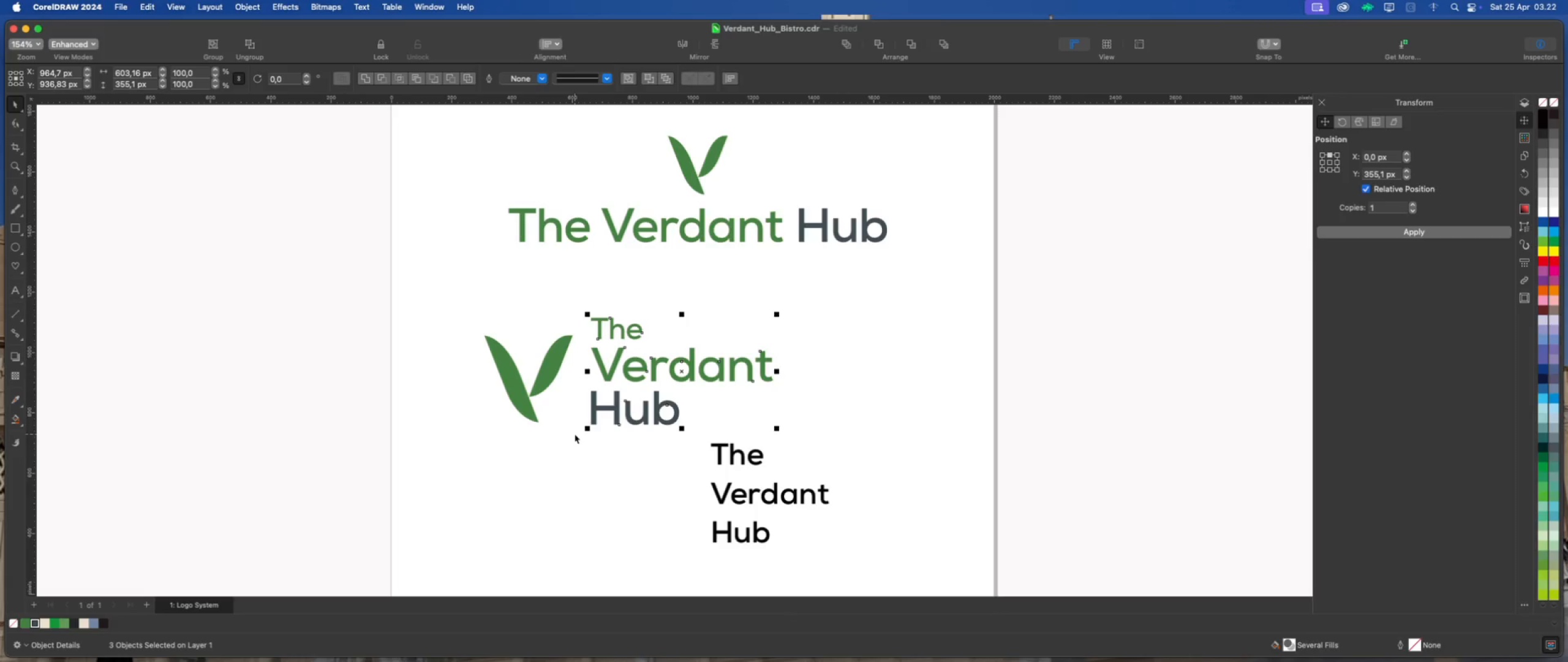 
key(Delete)
 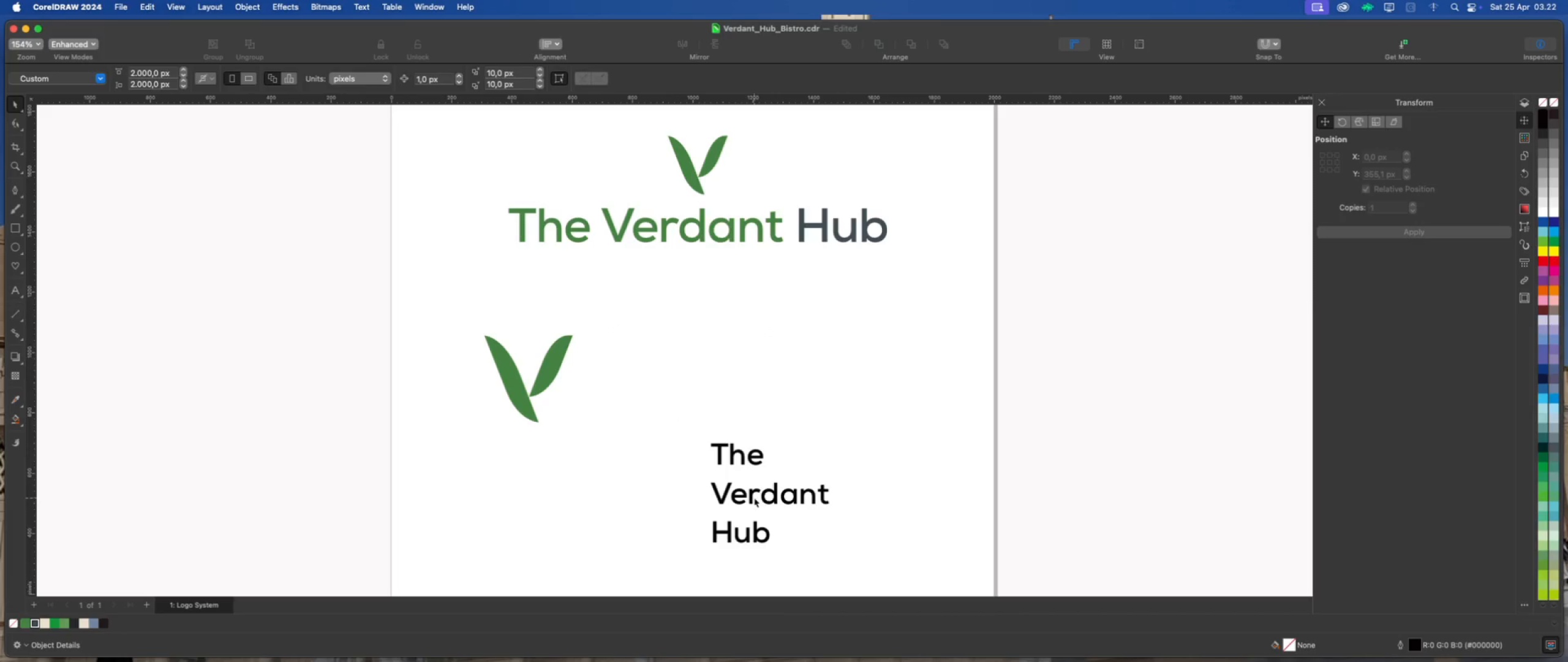 
left_click_drag(start_coordinate=[750, 495], to_coordinate=[633, 379])
 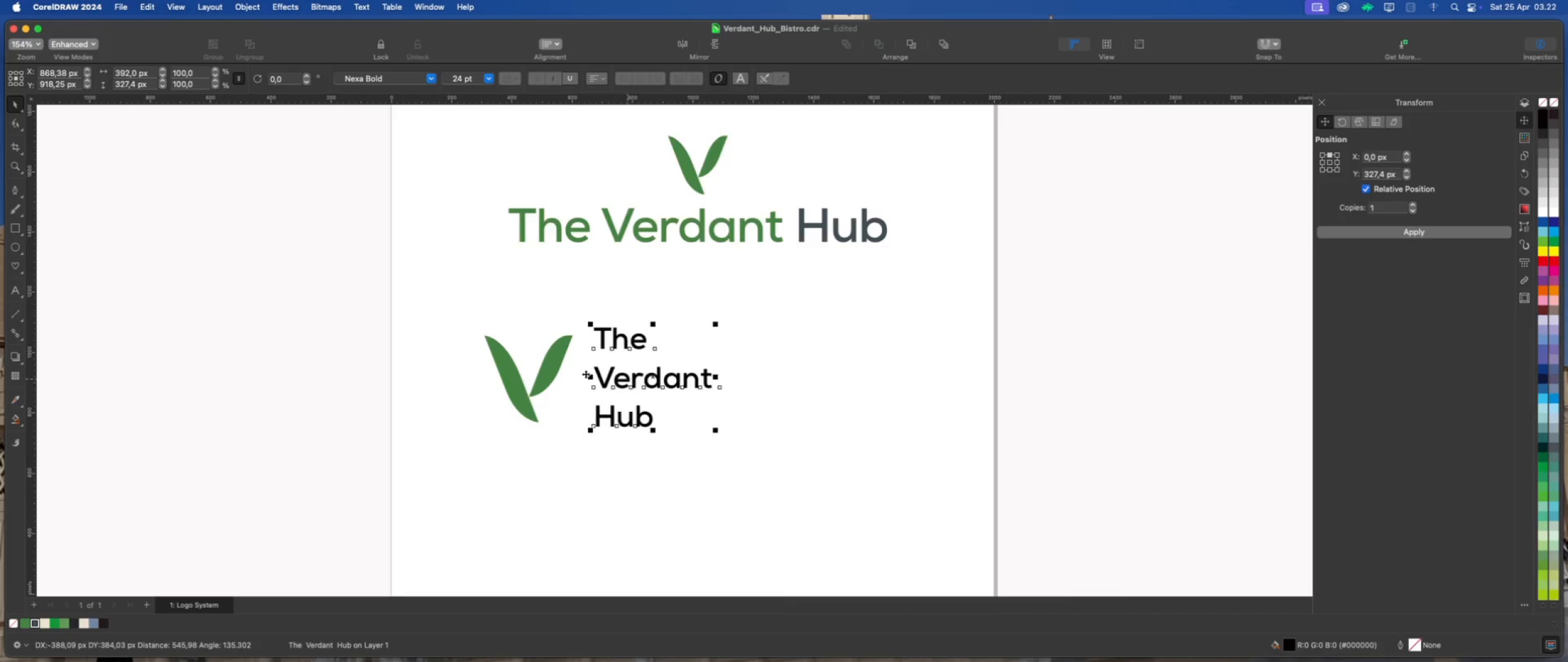 
scroll: coordinate [573, 369], scroll_direction: up, amount: 2.0
 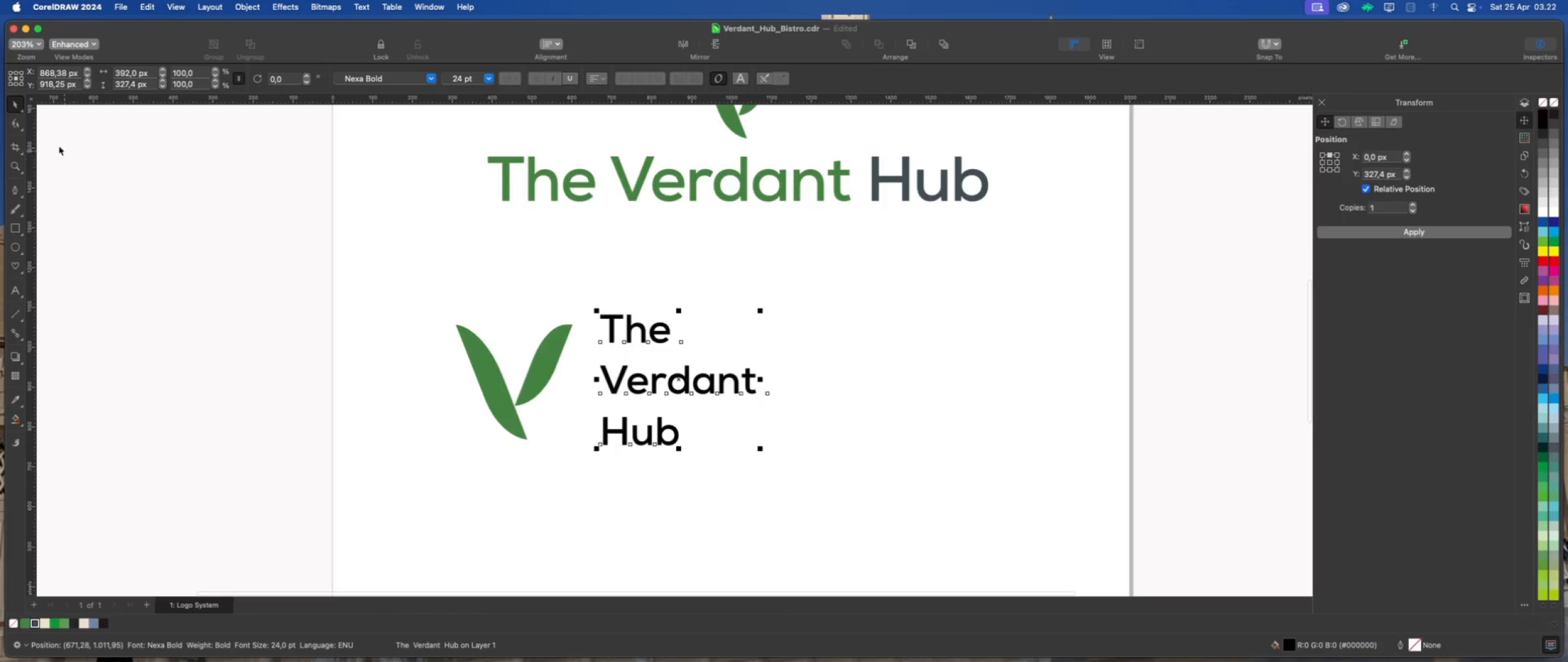 
left_click([15, 121])
 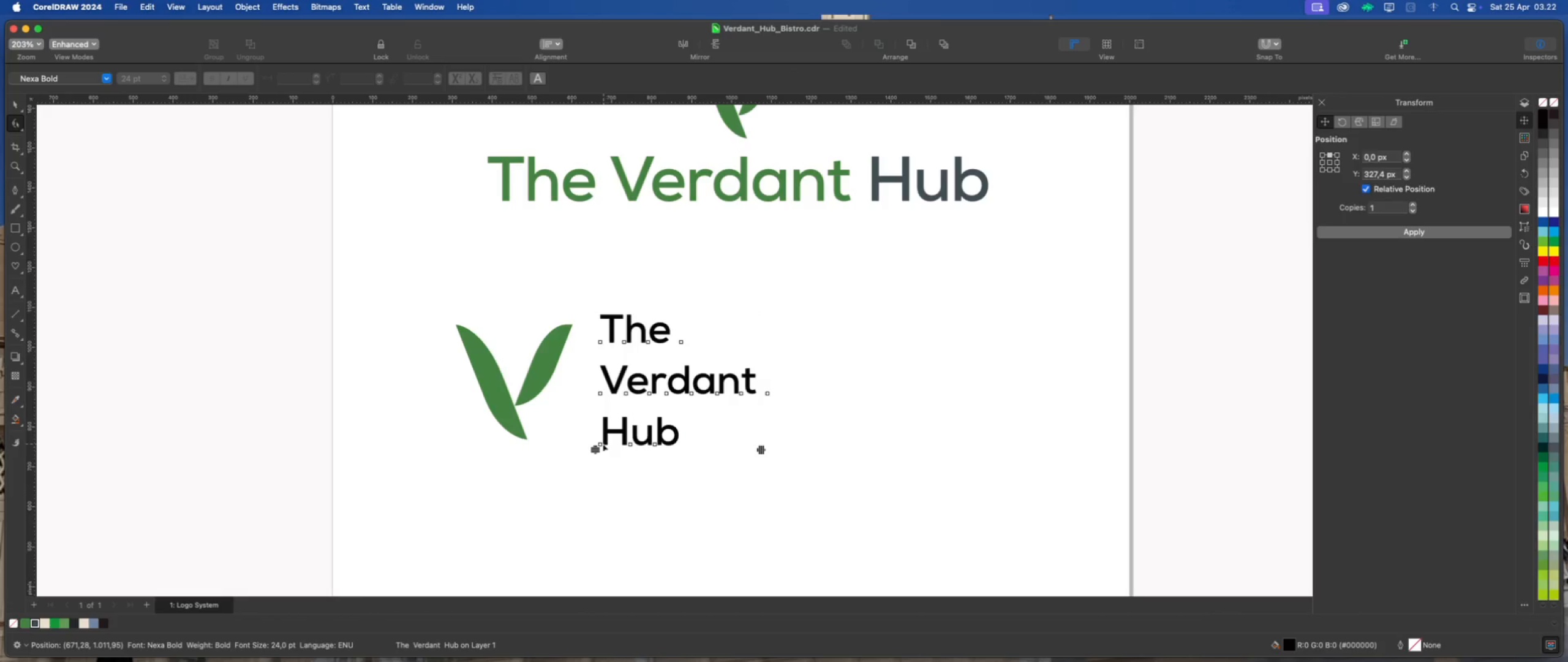 
left_click_drag(start_coordinate=[595, 448], to_coordinate=[595, 405])
 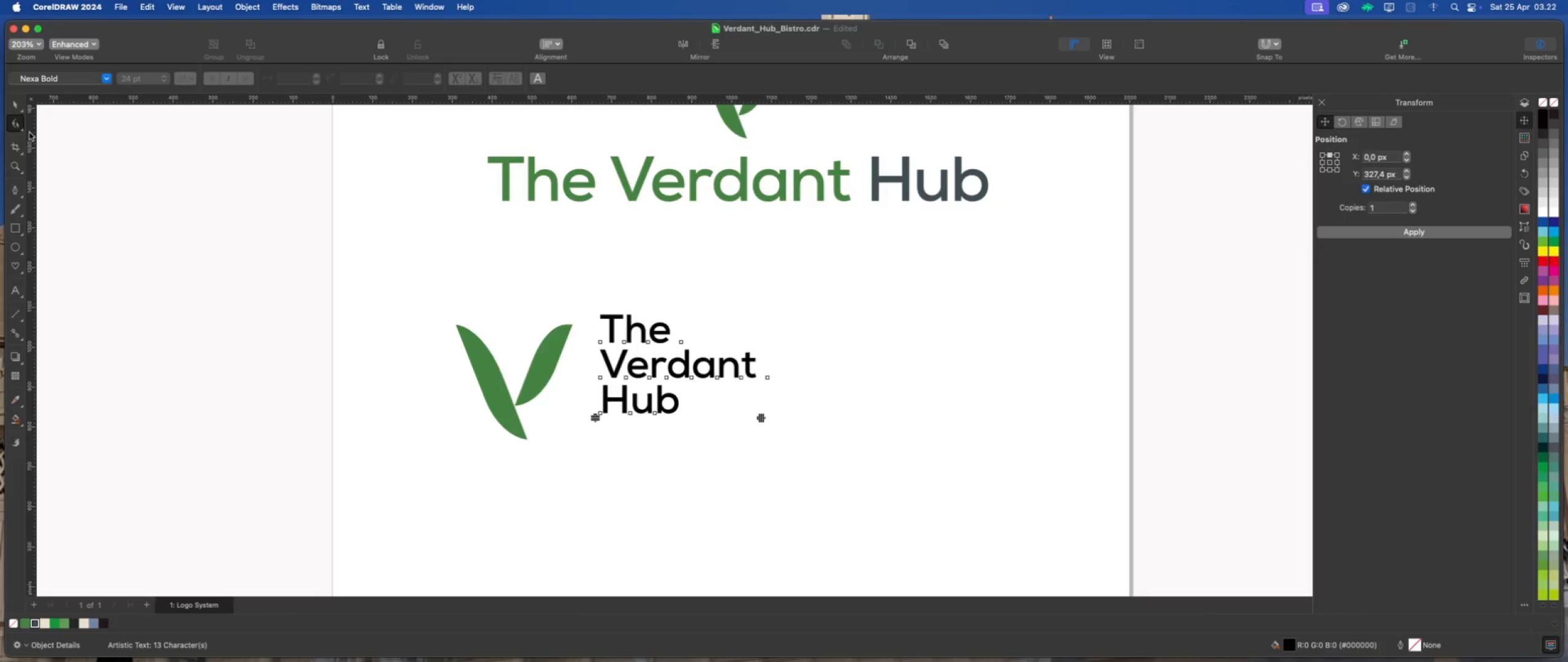 
left_click([11, 101])
 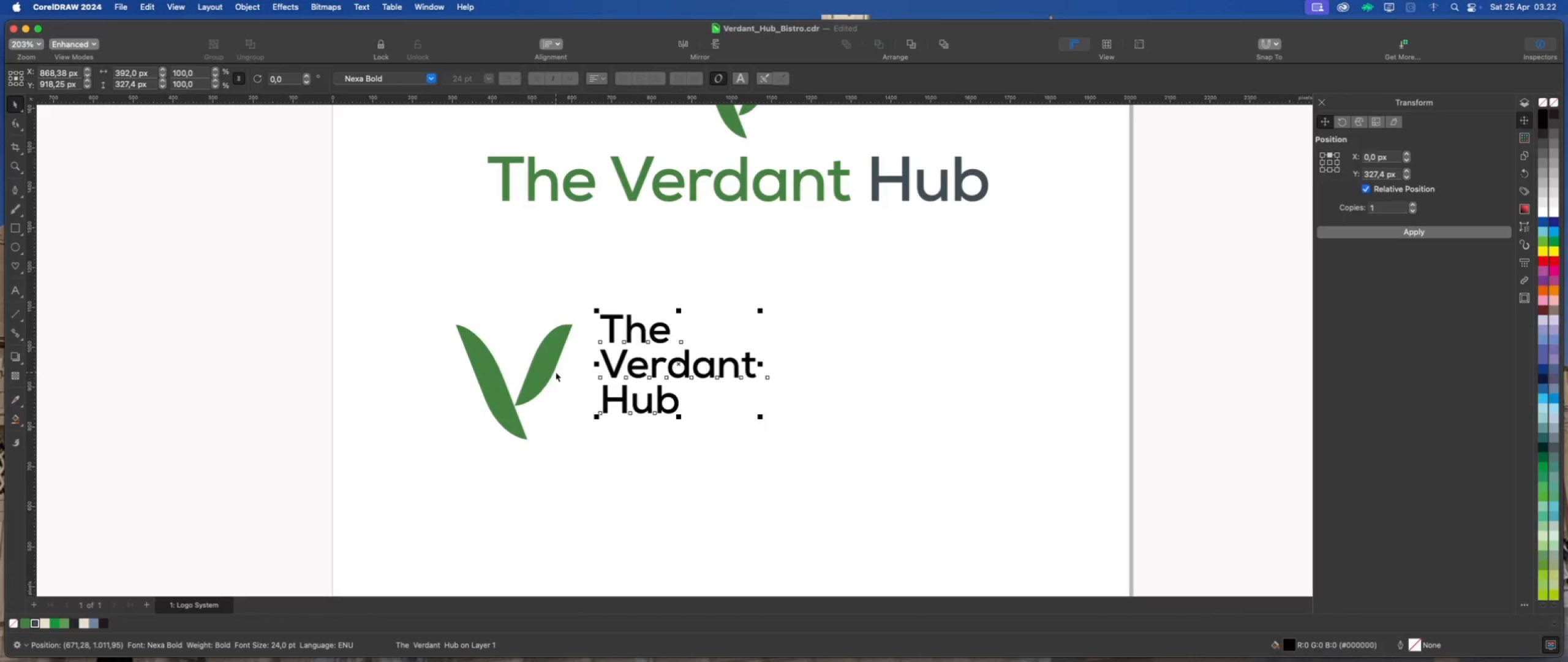 
left_click([549, 364])
 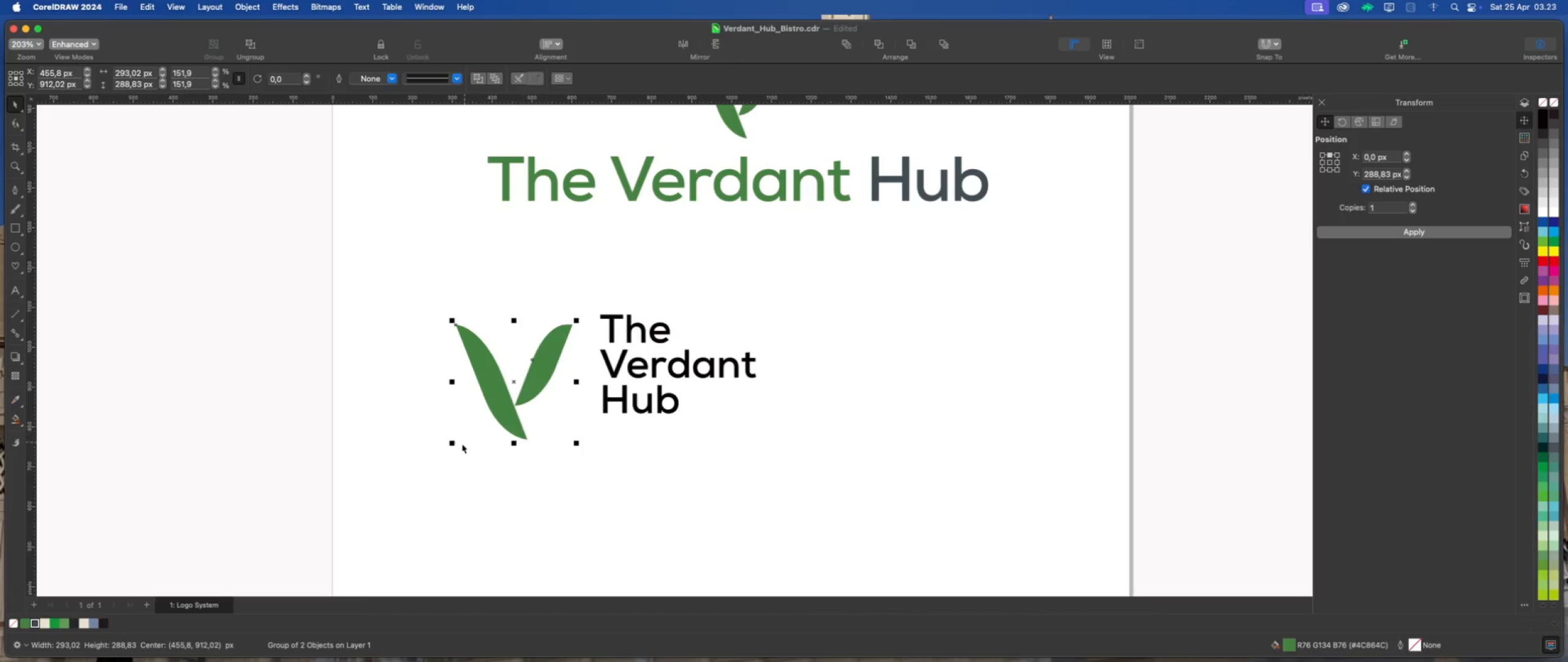 
left_click_drag(start_coordinate=[450, 443], to_coordinate=[482, 422])
 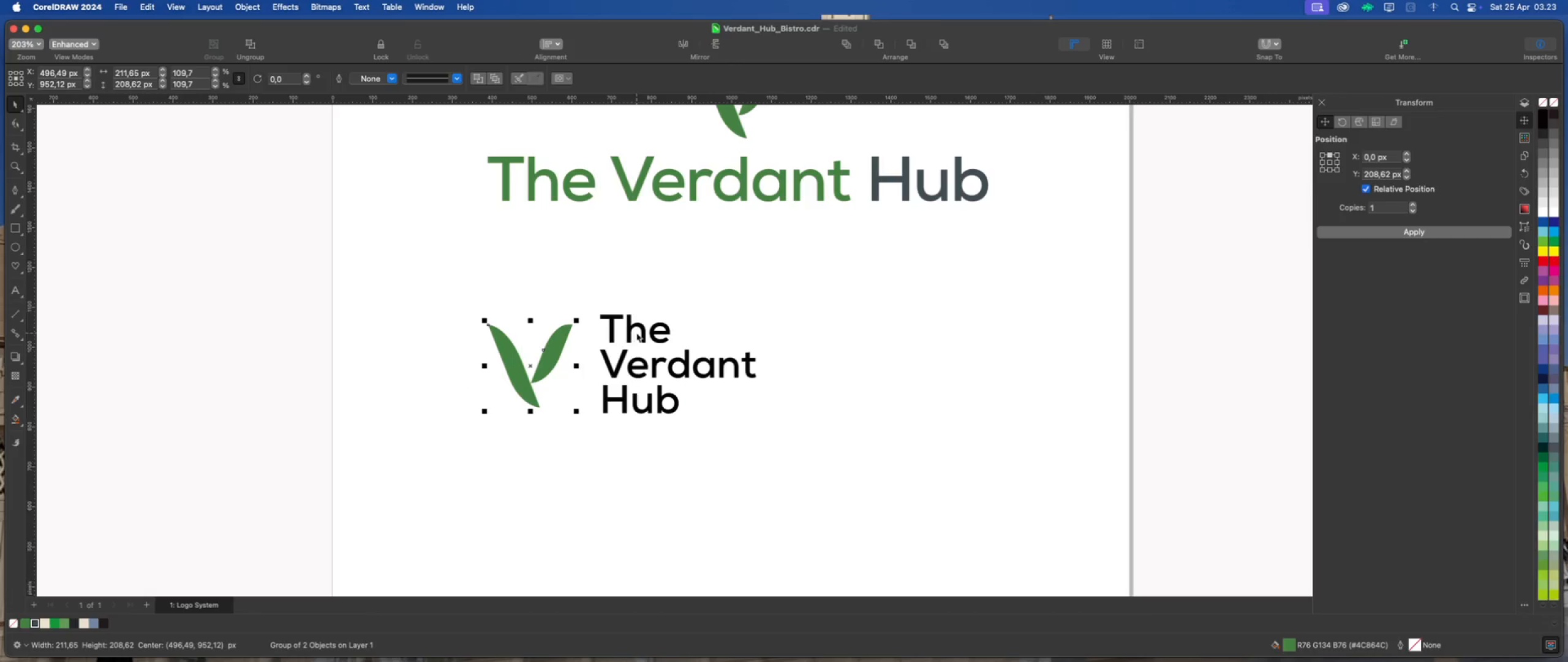 
left_click([641, 331])
 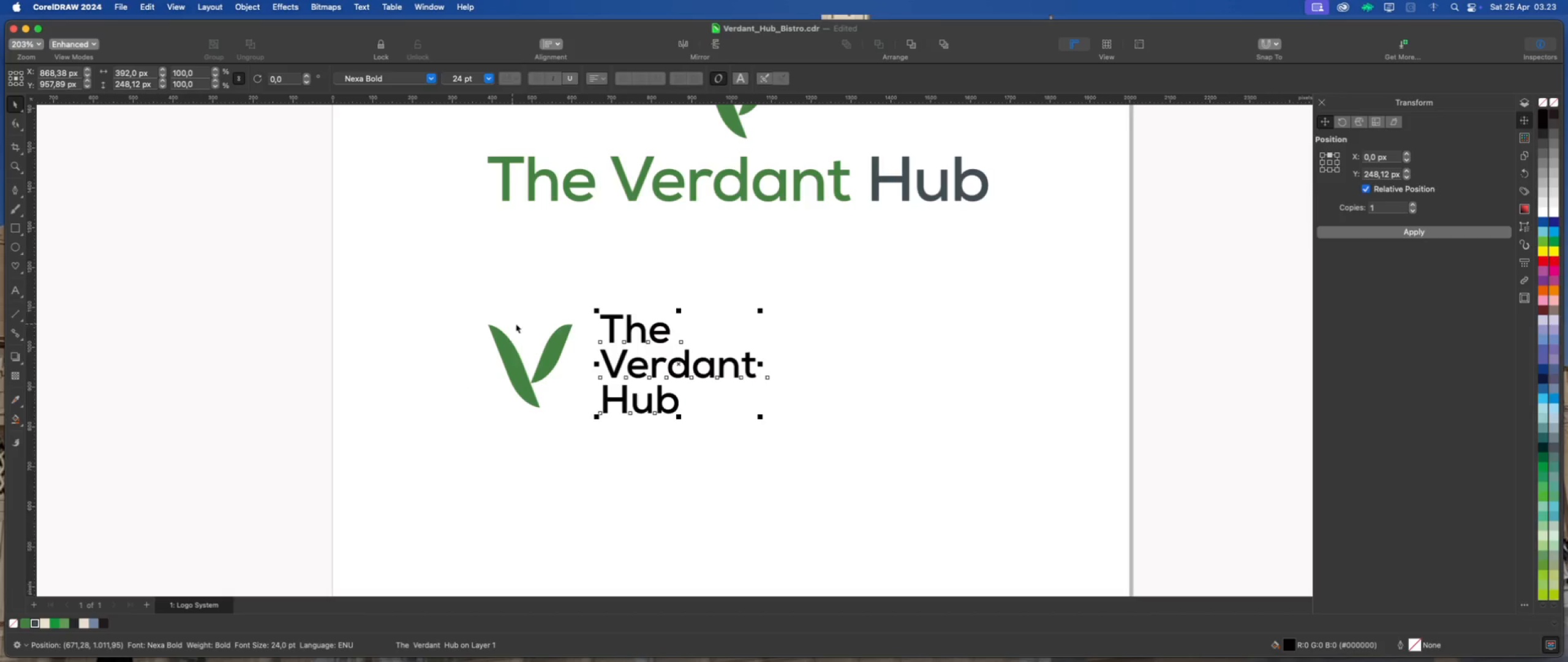 
scroll: coordinate [576, 322], scroll_direction: up, amount: 1.0
 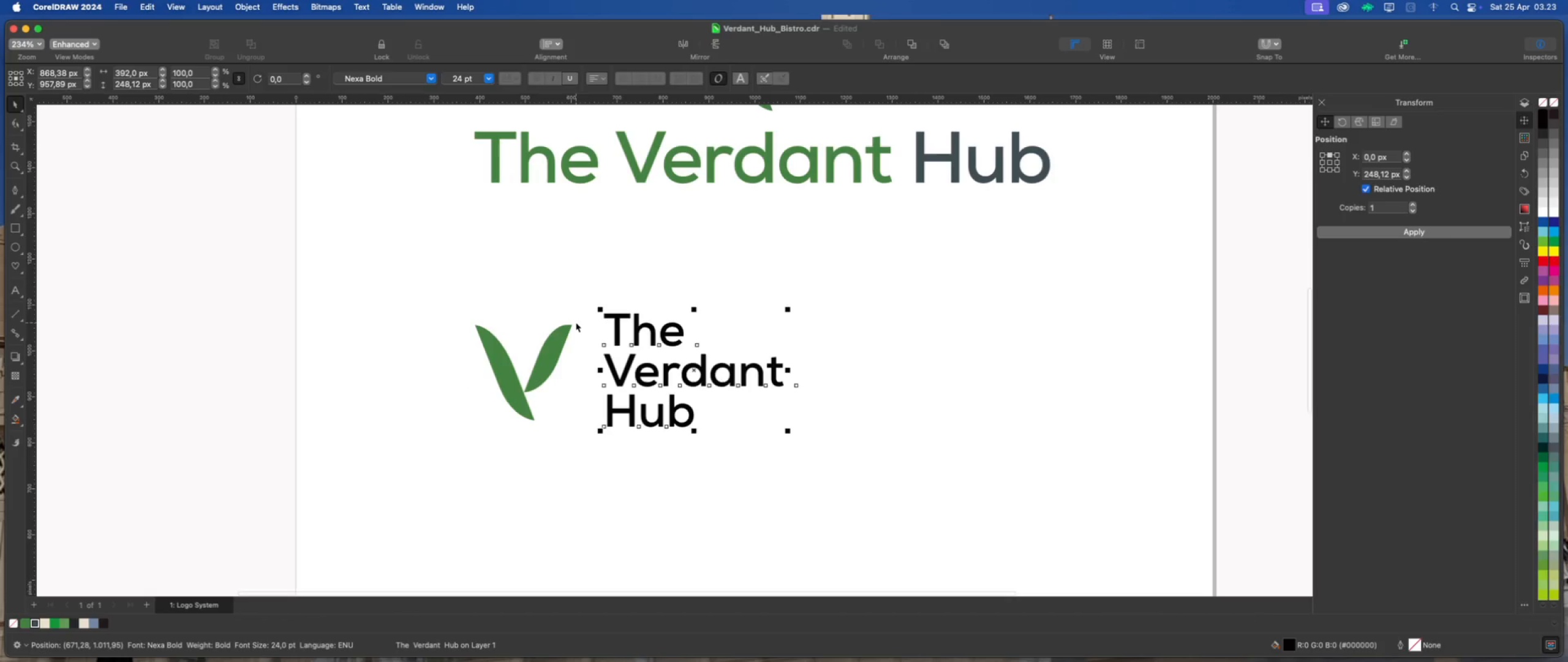 
left_click([565, 330])
 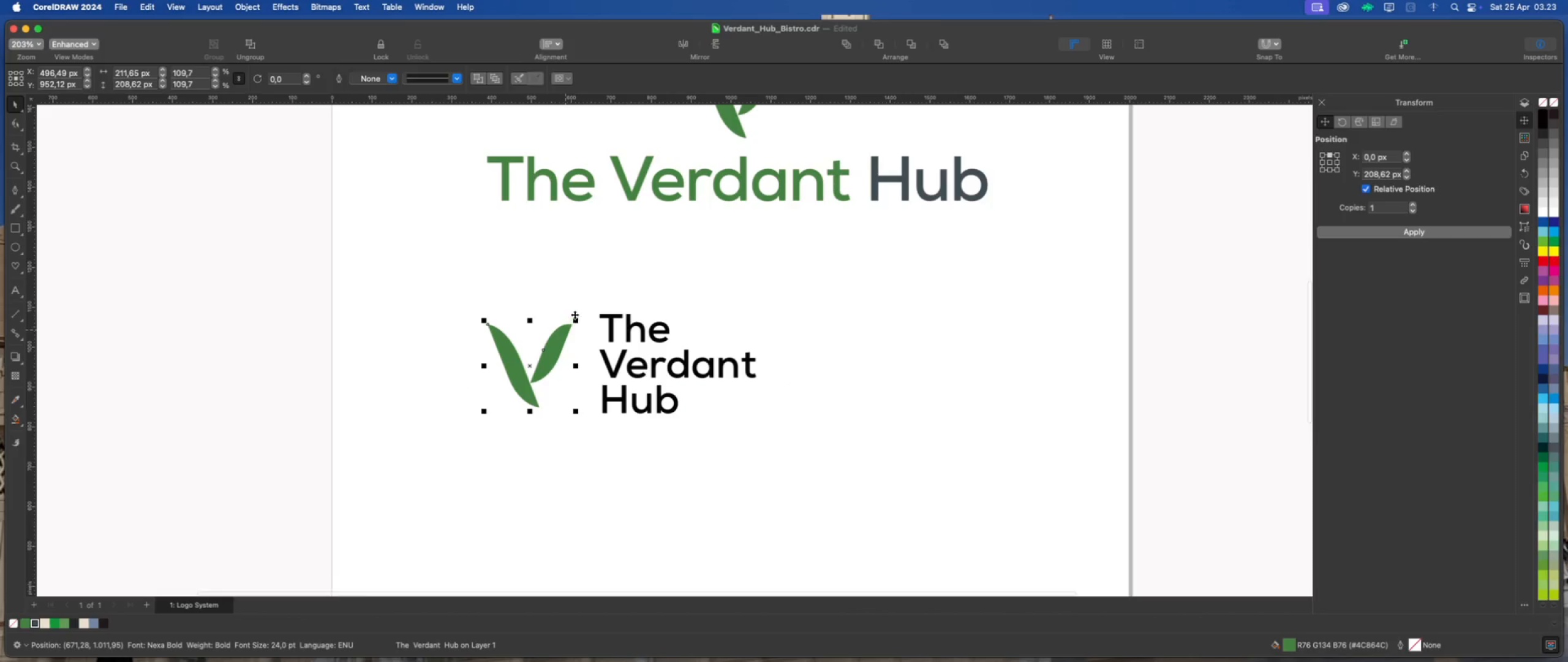 
scroll: coordinate [571, 321], scroll_direction: down, amount: 1.0
 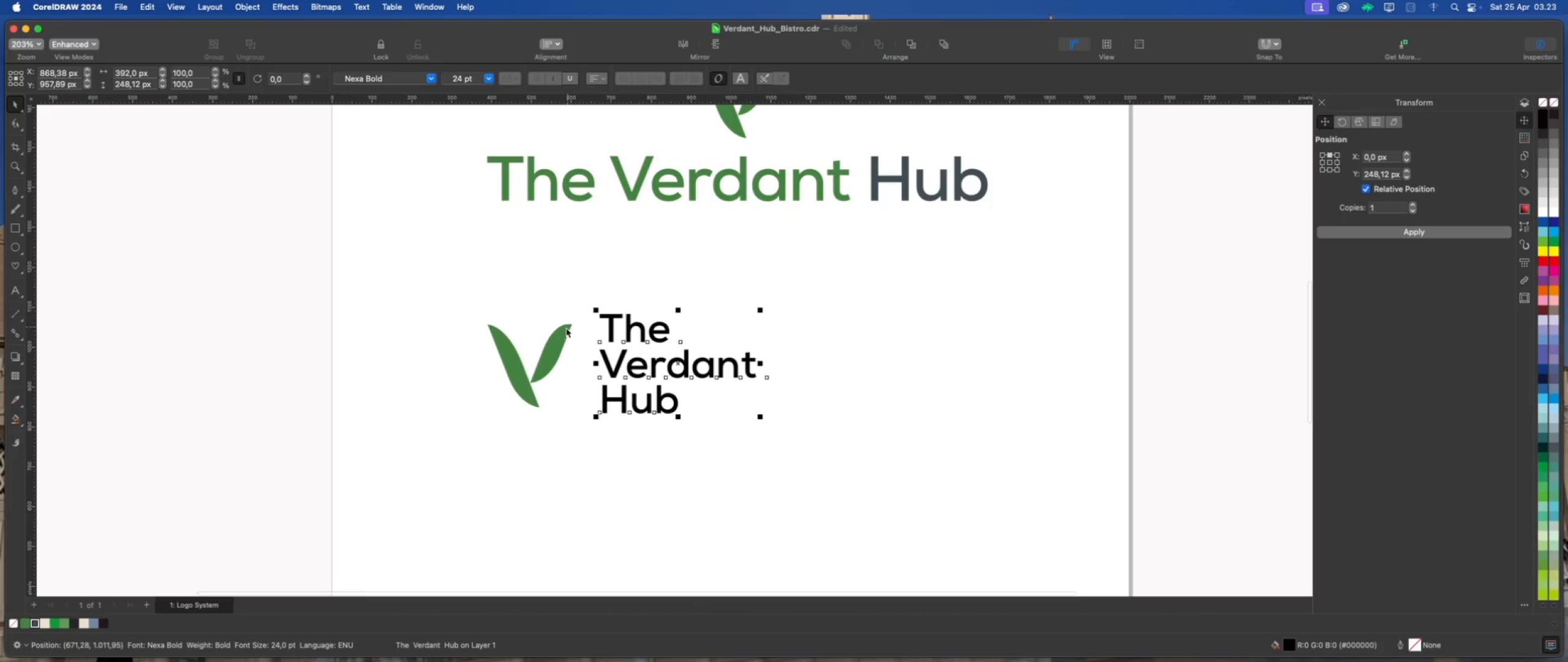 
scroll: coordinate [575, 314], scroll_direction: up, amount: 2.0
 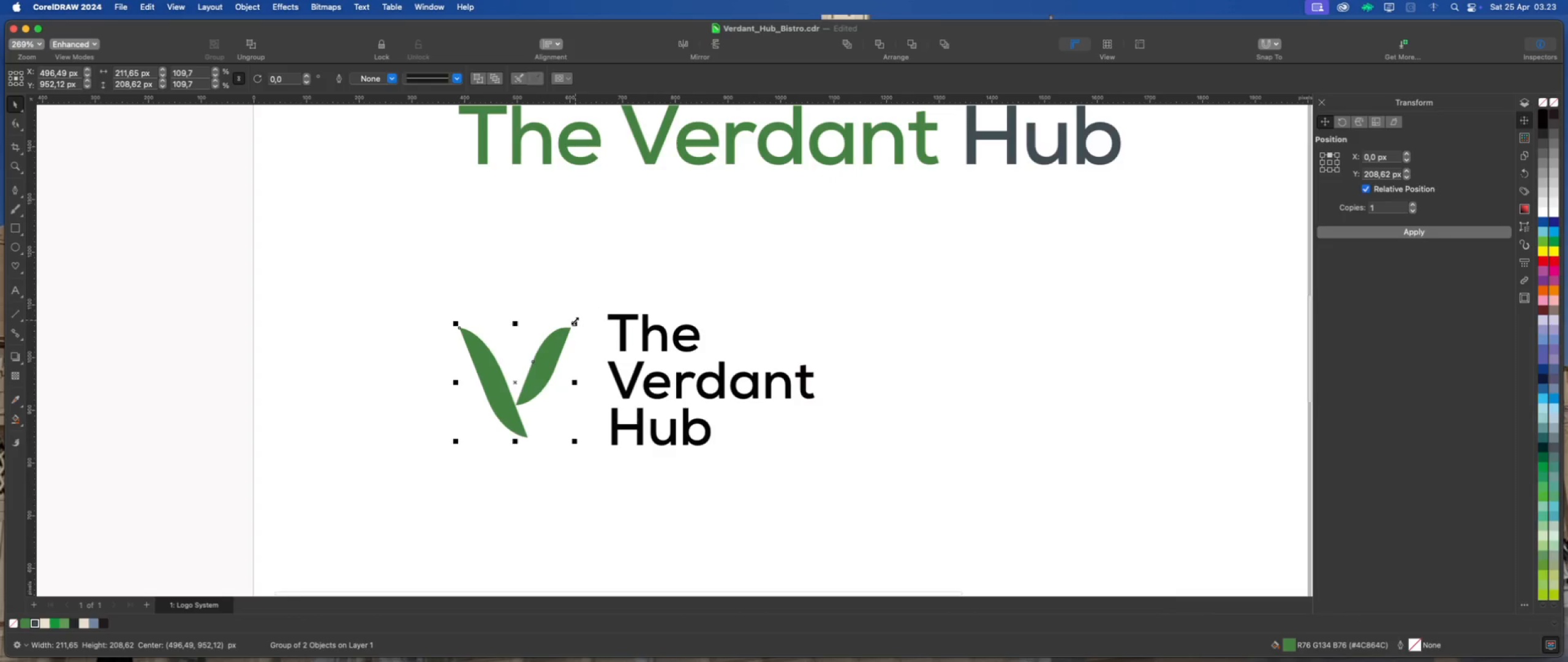 
left_click_drag(start_coordinate=[575, 321], to_coordinate=[571, 327])
 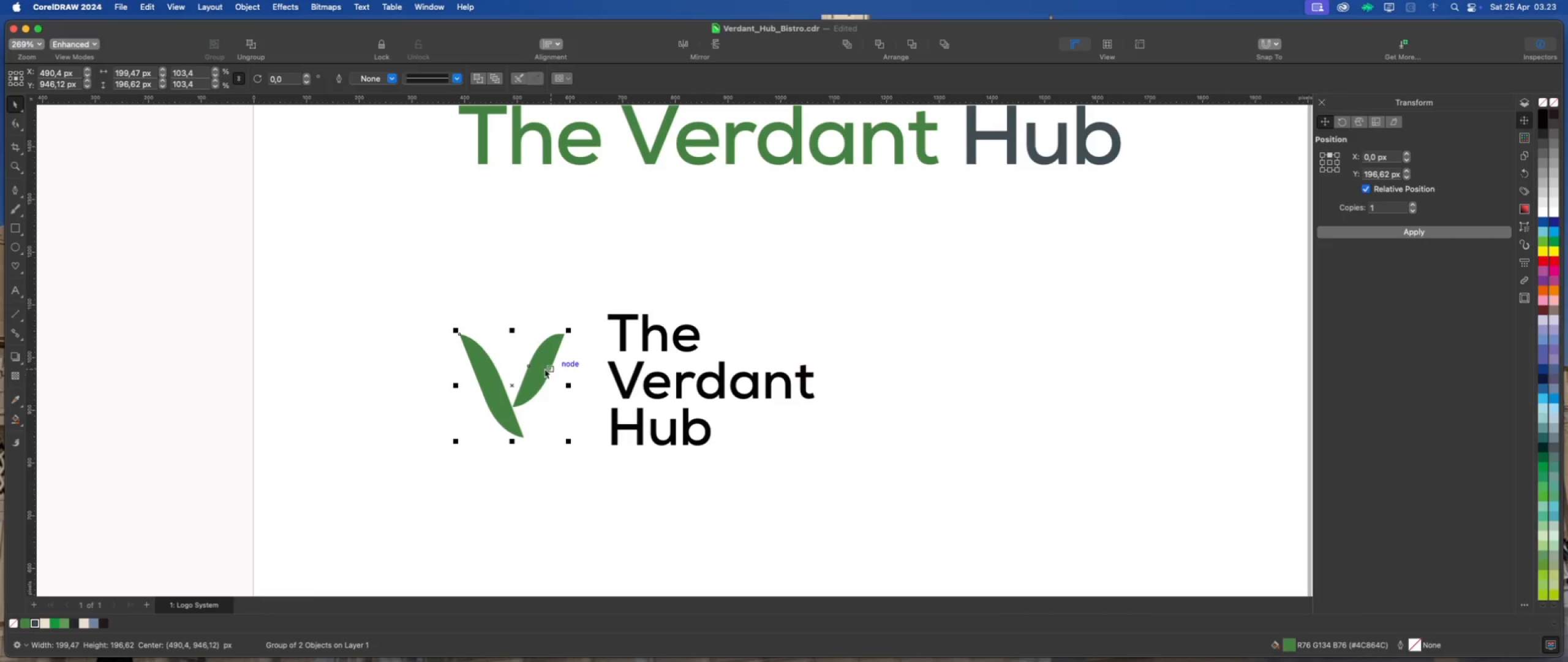 
left_click_drag(start_coordinate=[543, 368], to_coordinate=[560, 373])
 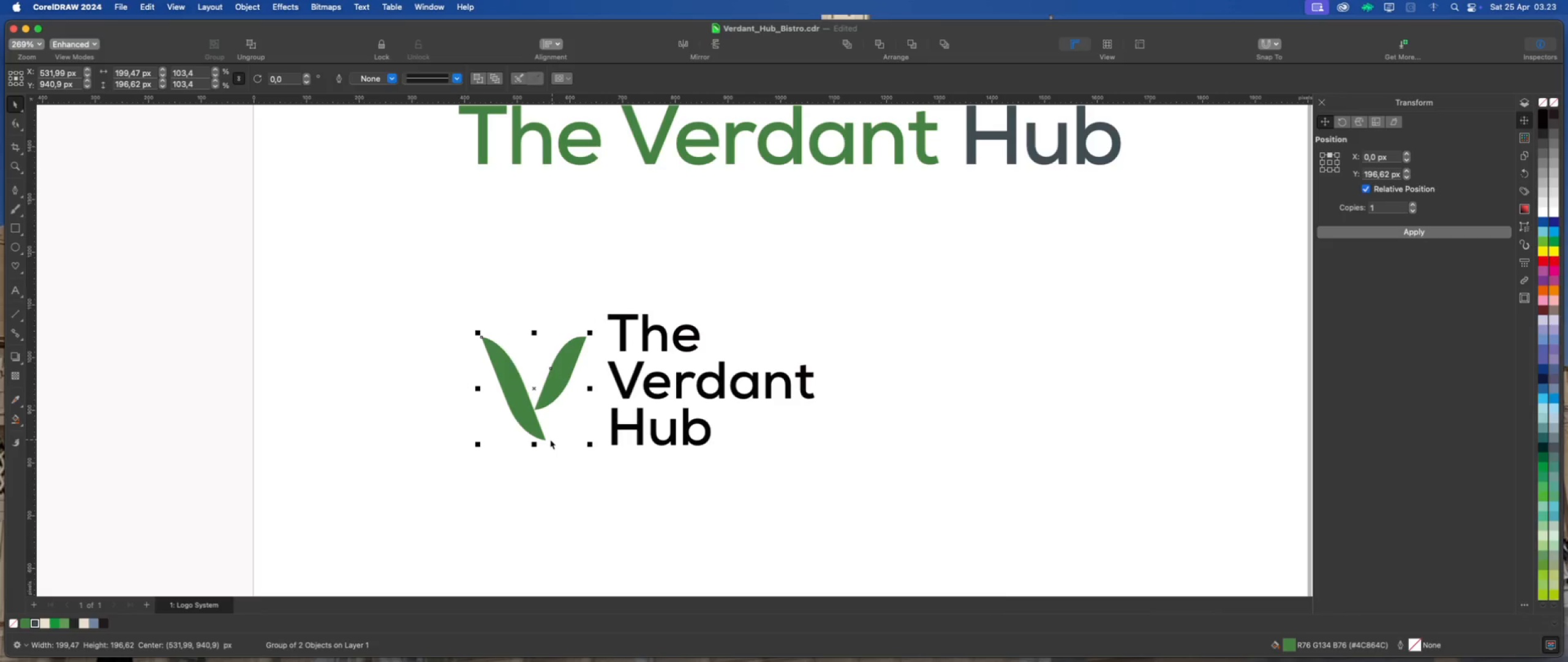 
left_click_drag(start_coordinate=[547, 439], to_coordinate=[617, 445])
 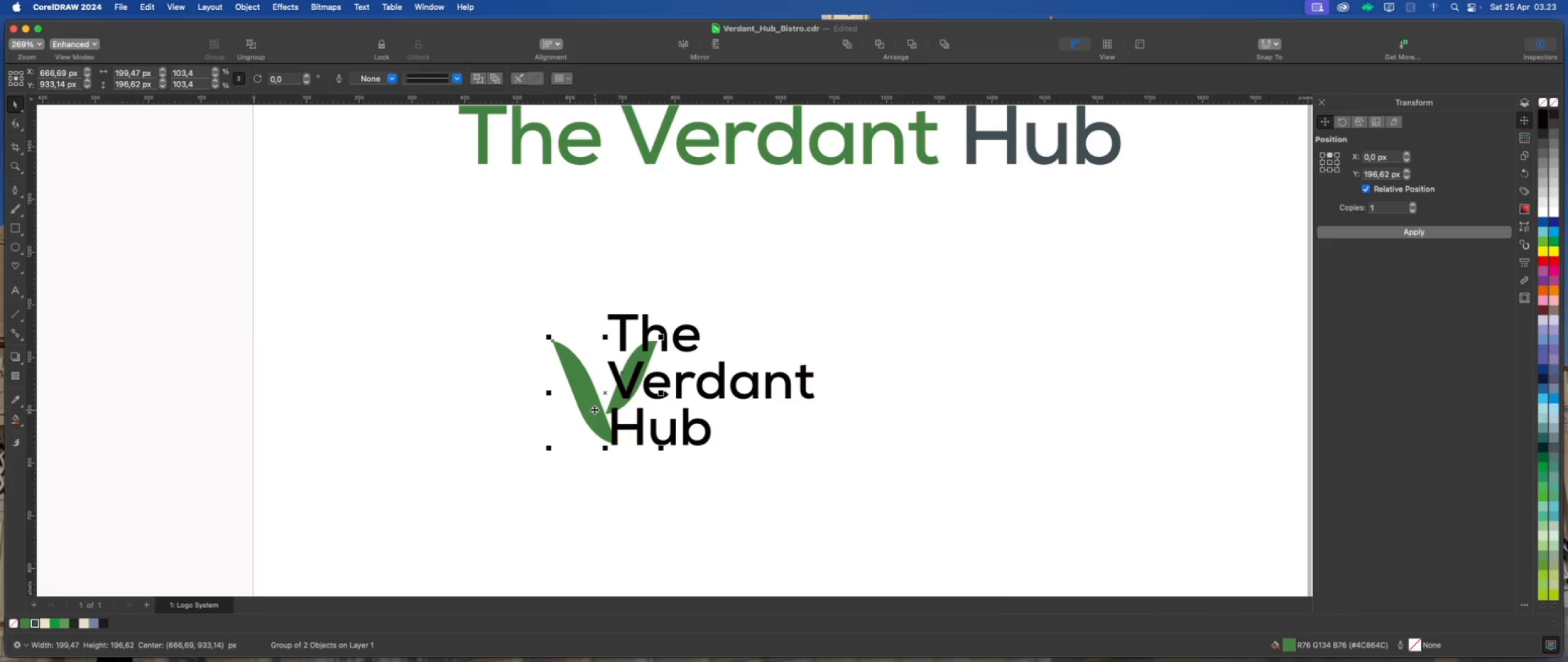 
left_click_drag(start_coordinate=[594, 408], to_coordinate=[534, 408])
 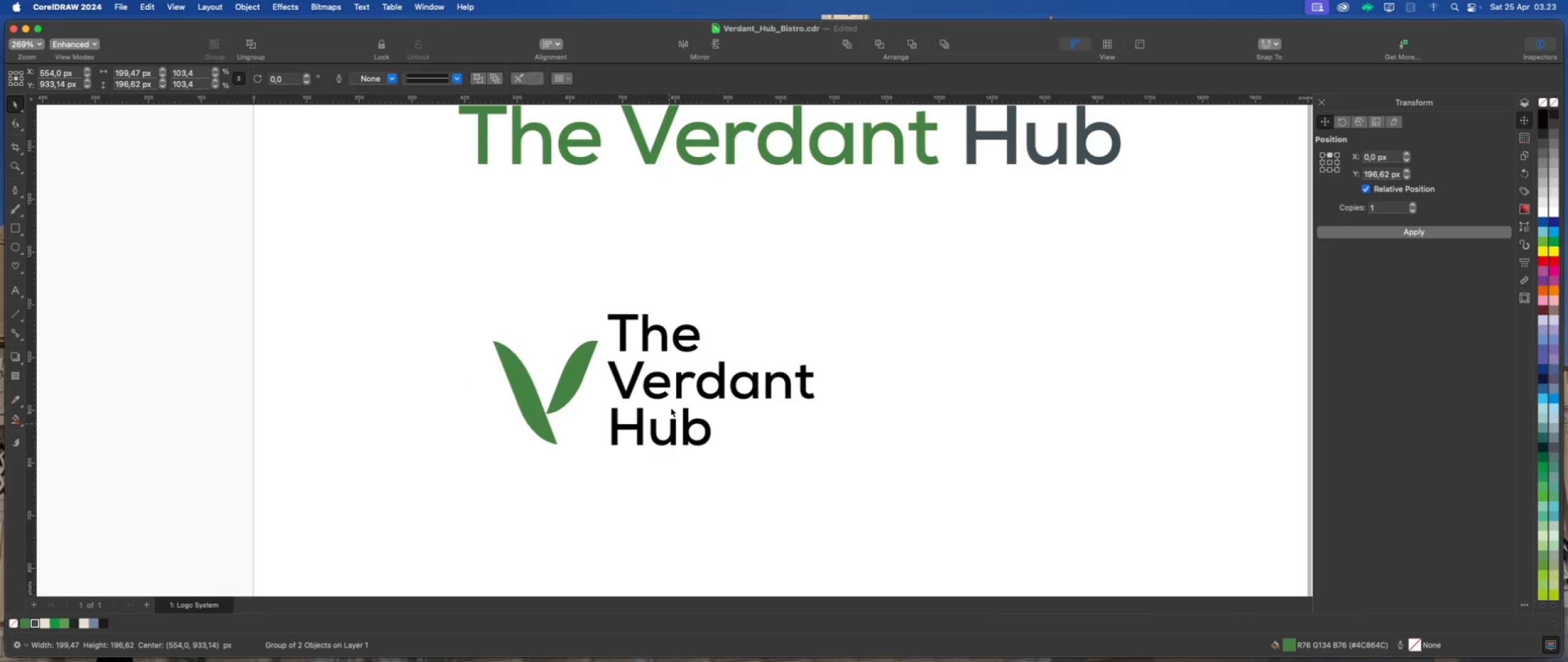 
hold_key(key=ShiftLeft, duration=1.19)
 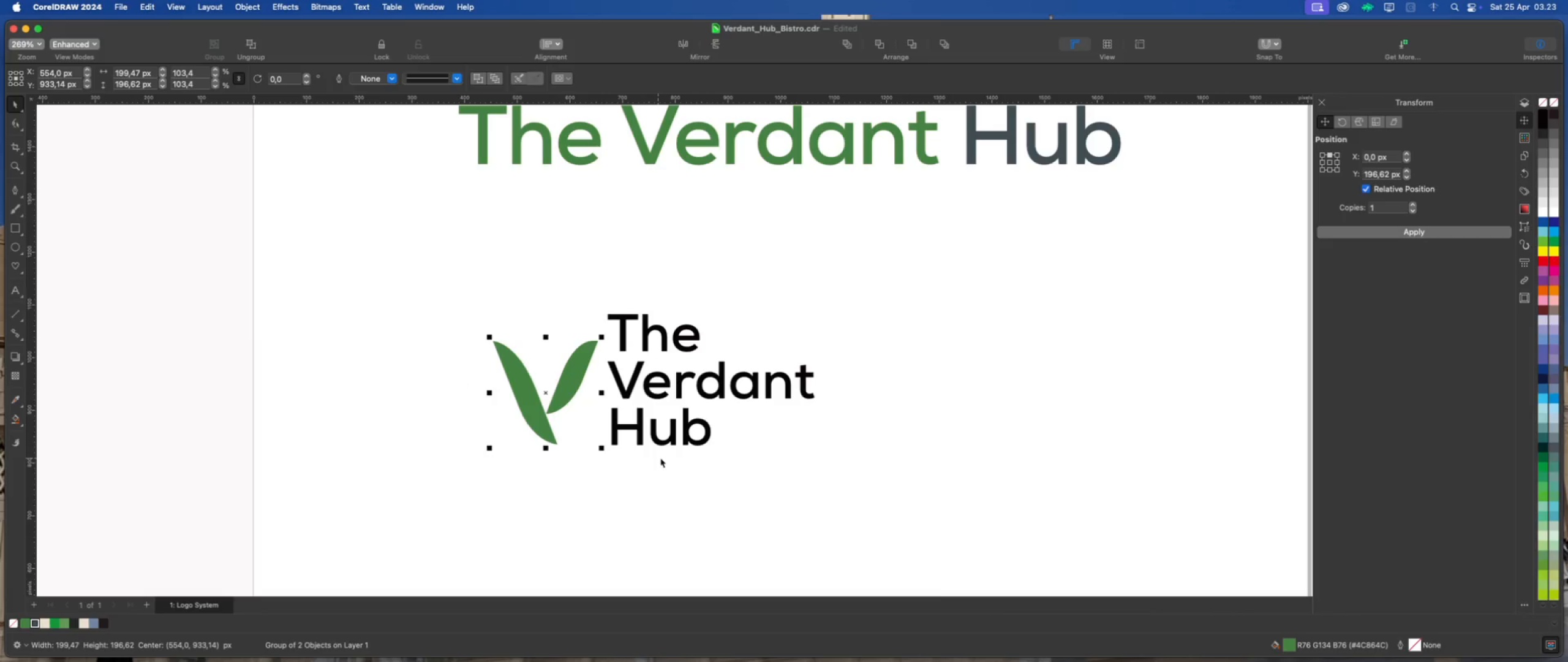 
left_click_drag(start_coordinate=[664, 458], to_coordinate=[665, 454])
 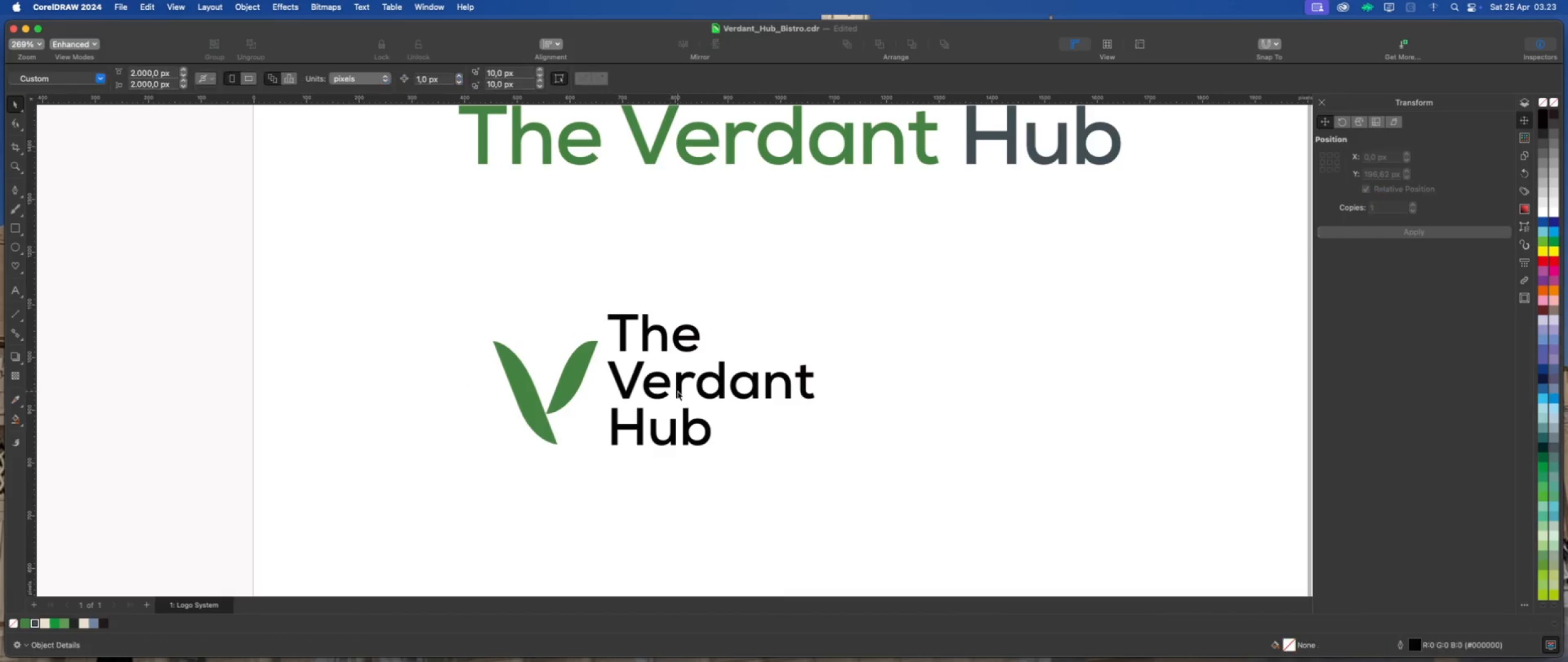 
left_click([677, 391])
 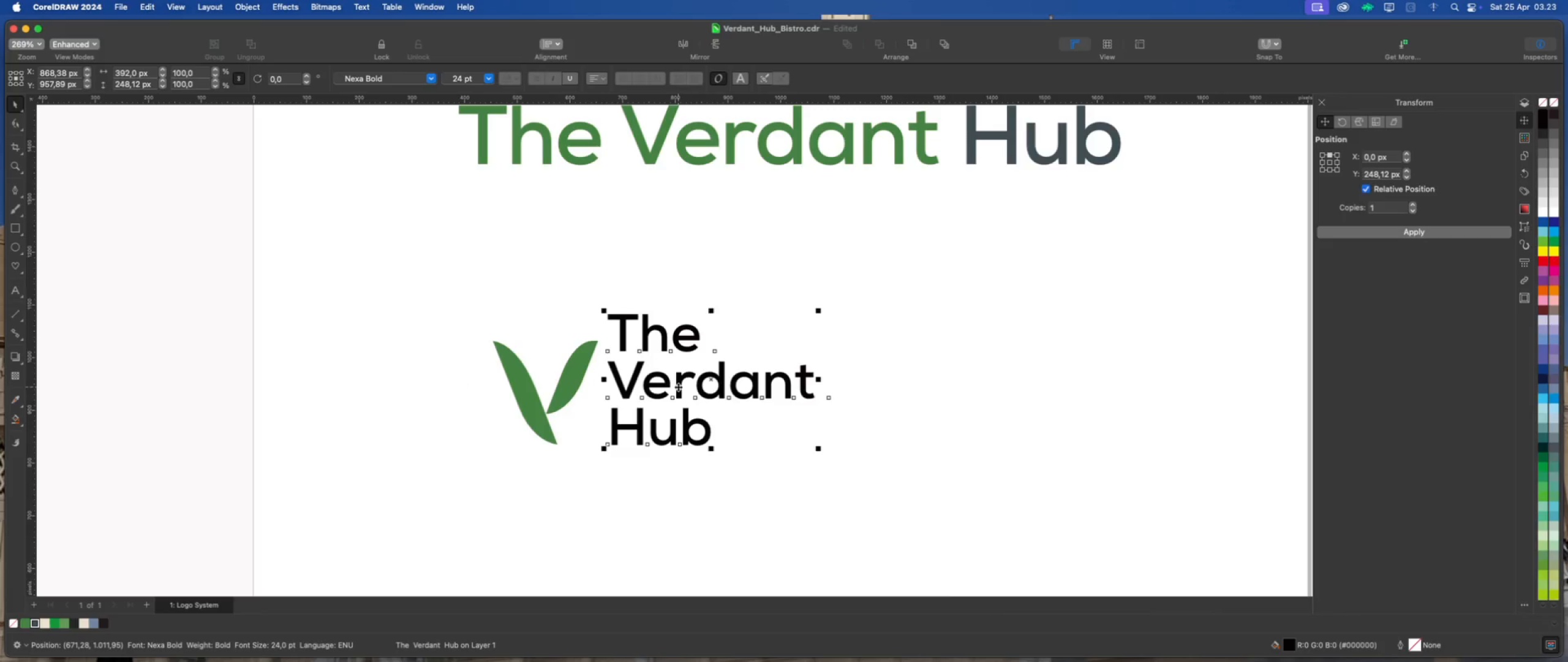 
key(Meta+K)
 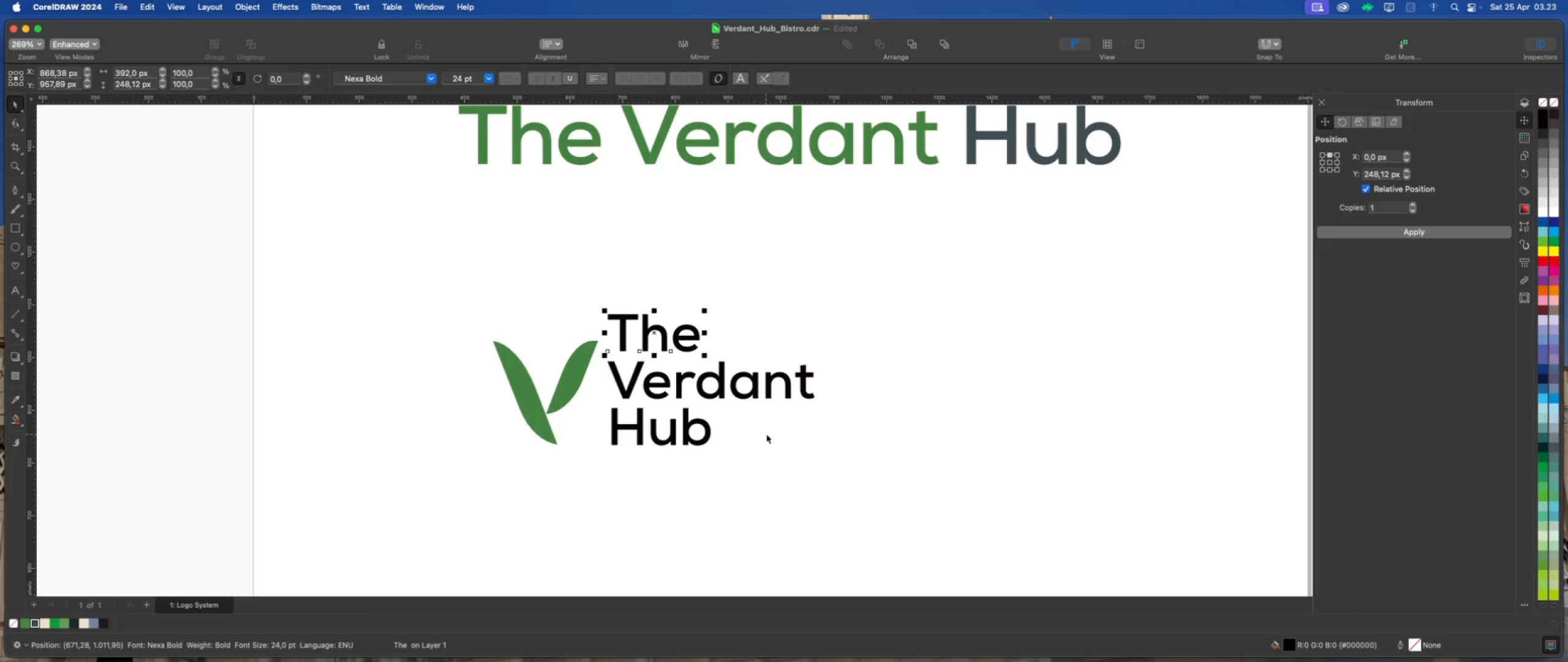 
left_click([767, 434])
 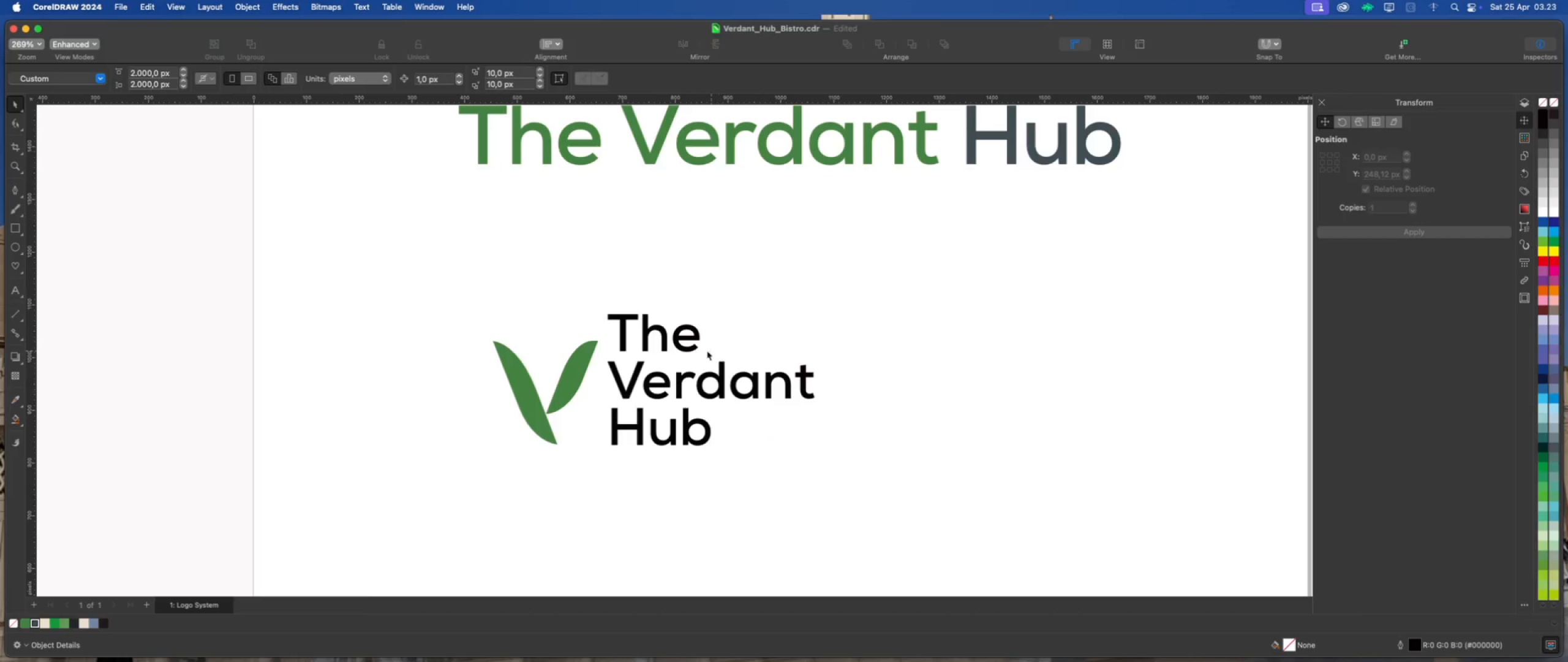 
left_click([690, 349])
 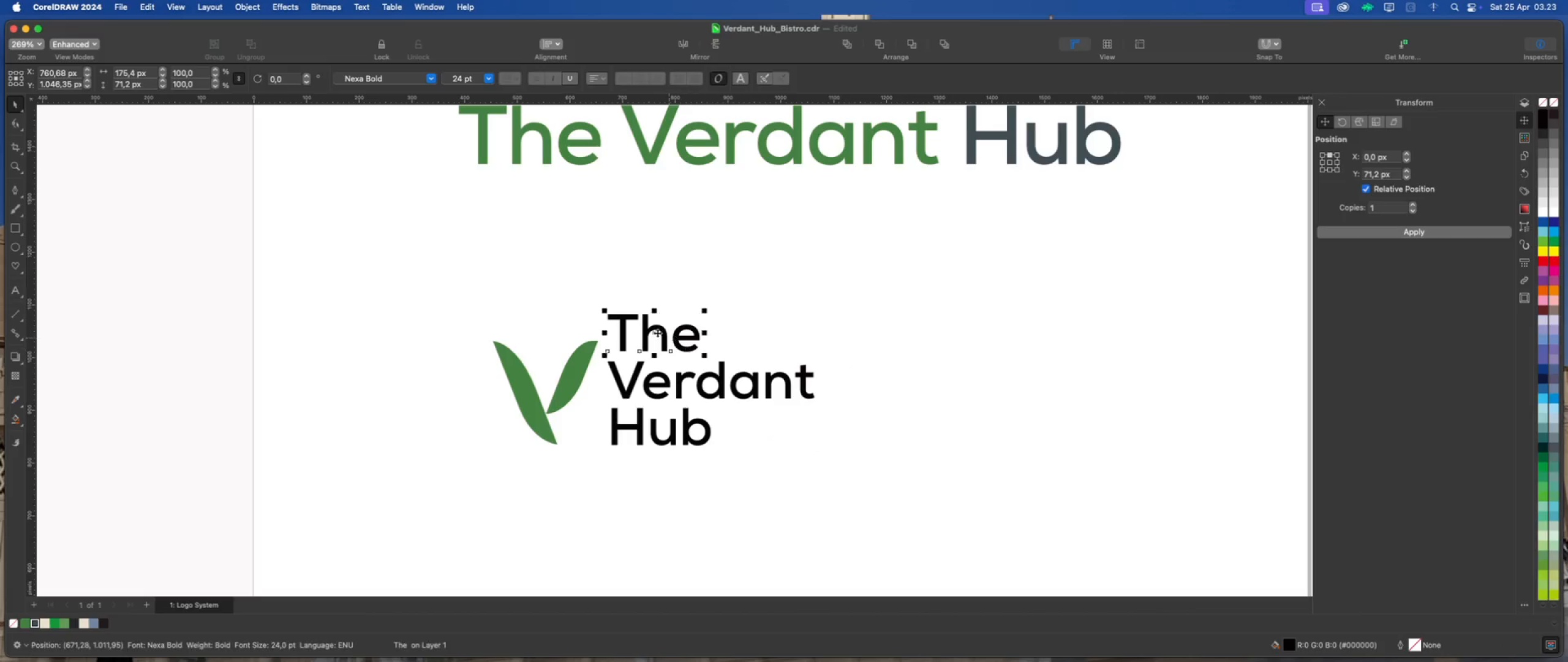 
scroll: coordinate [640, 322], scroll_direction: up, amount: 3.0
 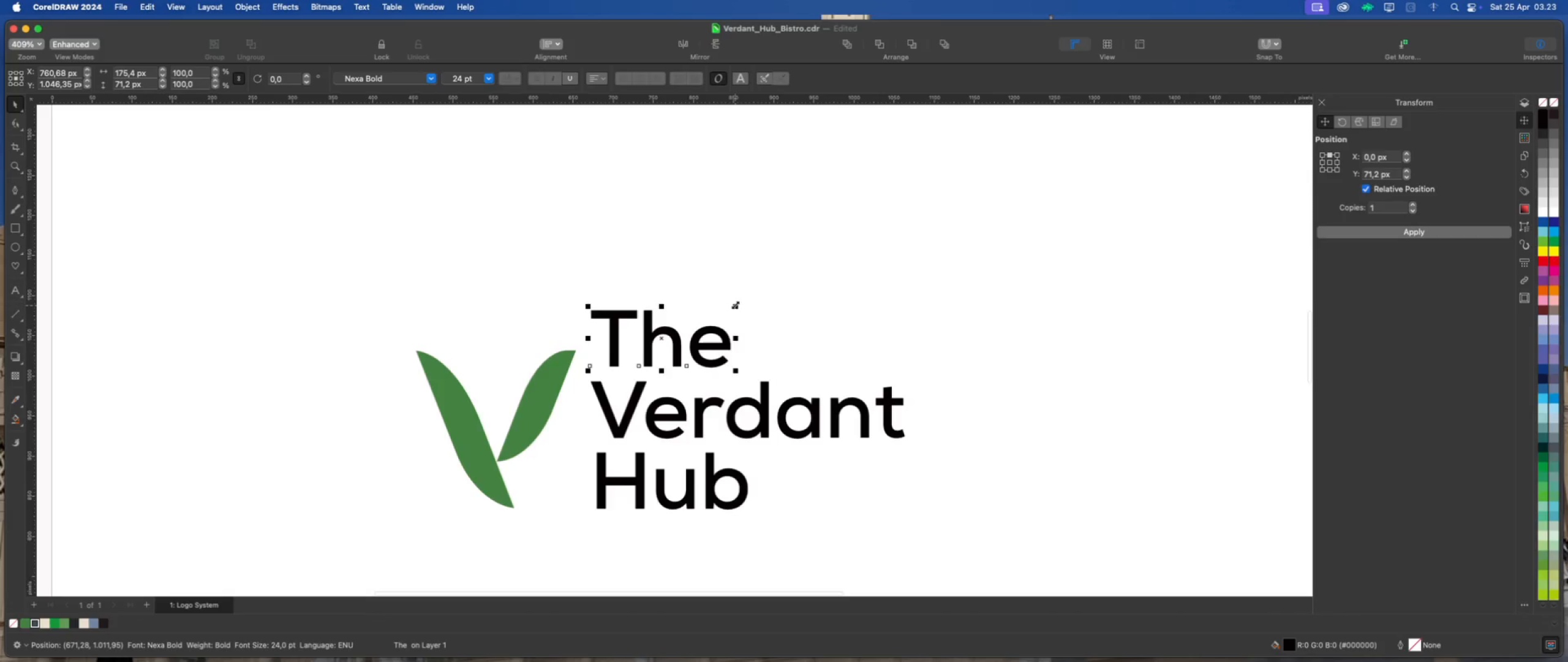 
left_click_drag(start_coordinate=[736, 305], to_coordinate=[722, 327])
 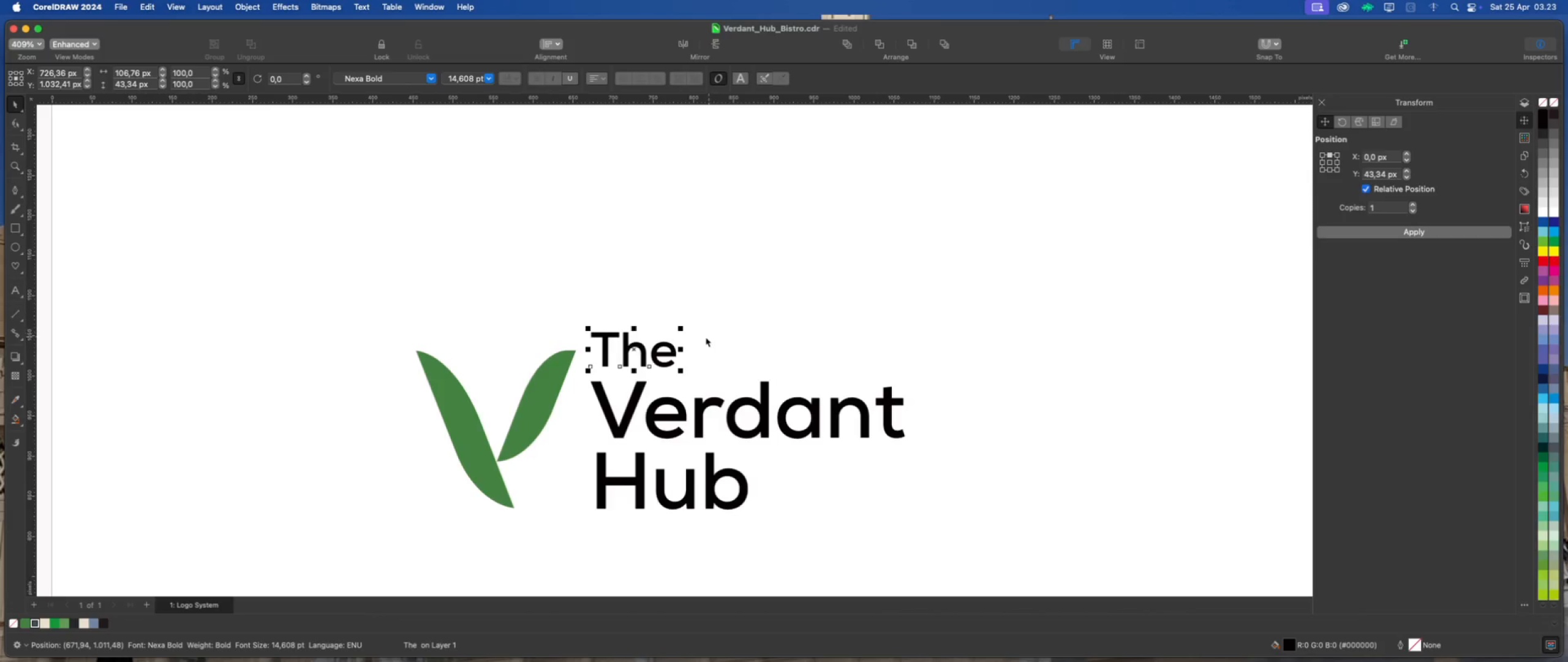 
scroll: coordinate [698, 338], scroll_direction: up, amount: 1.0
 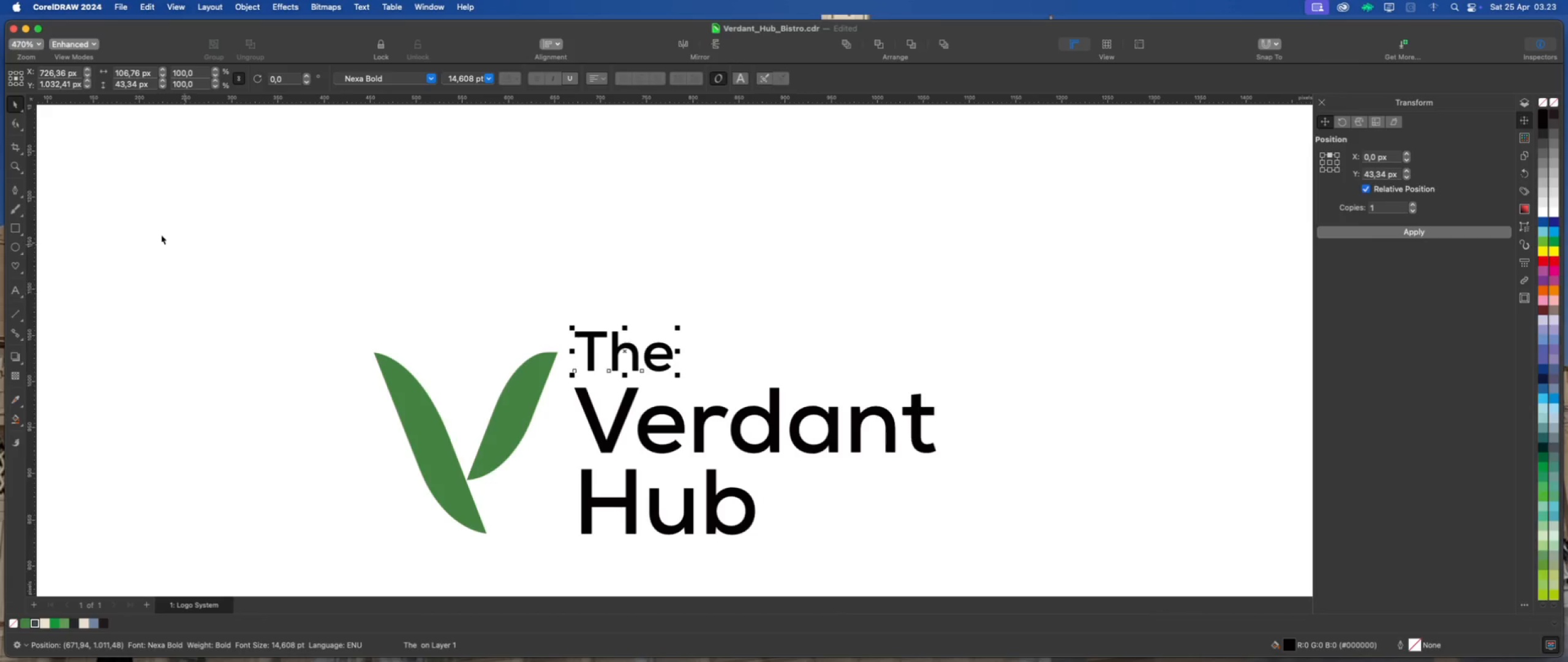 
left_click([21, 123])
 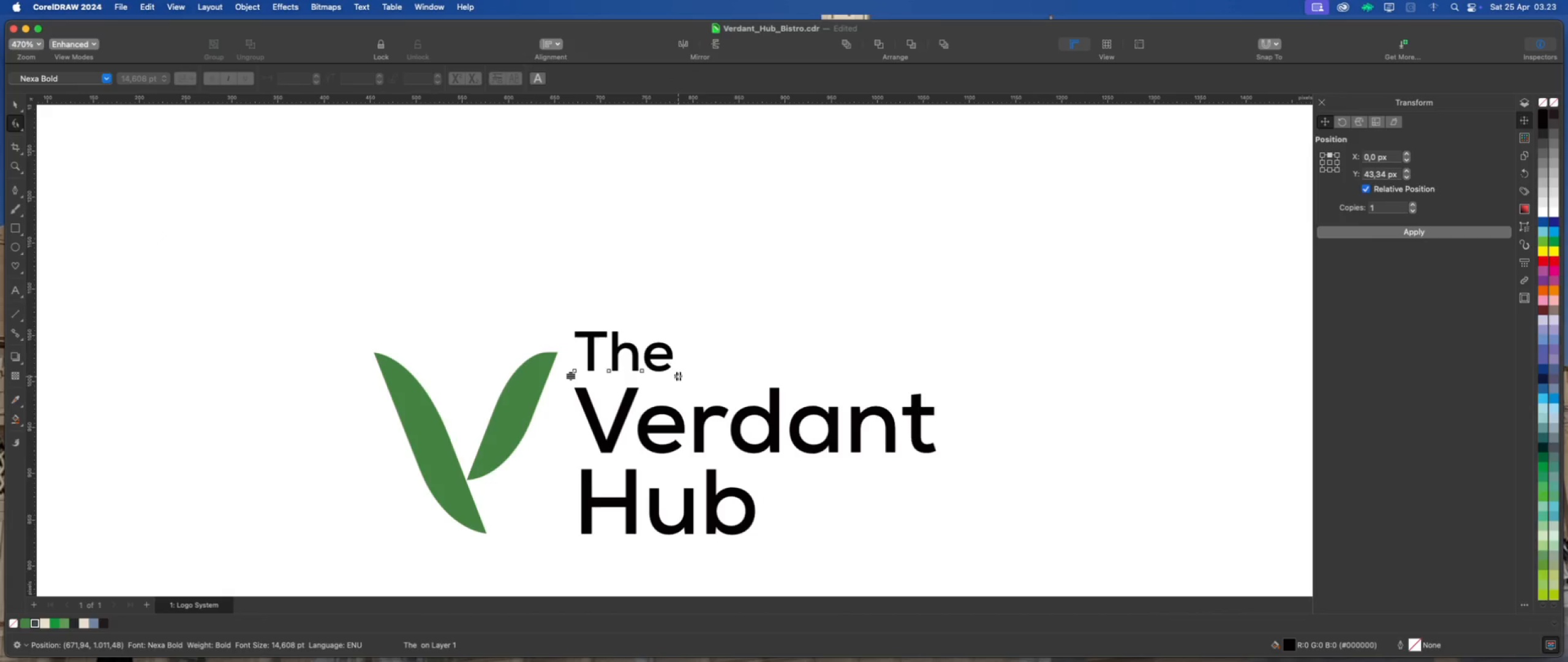 
left_click_drag(start_coordinate=[680, 376], to_coordinate=[684, 376])
 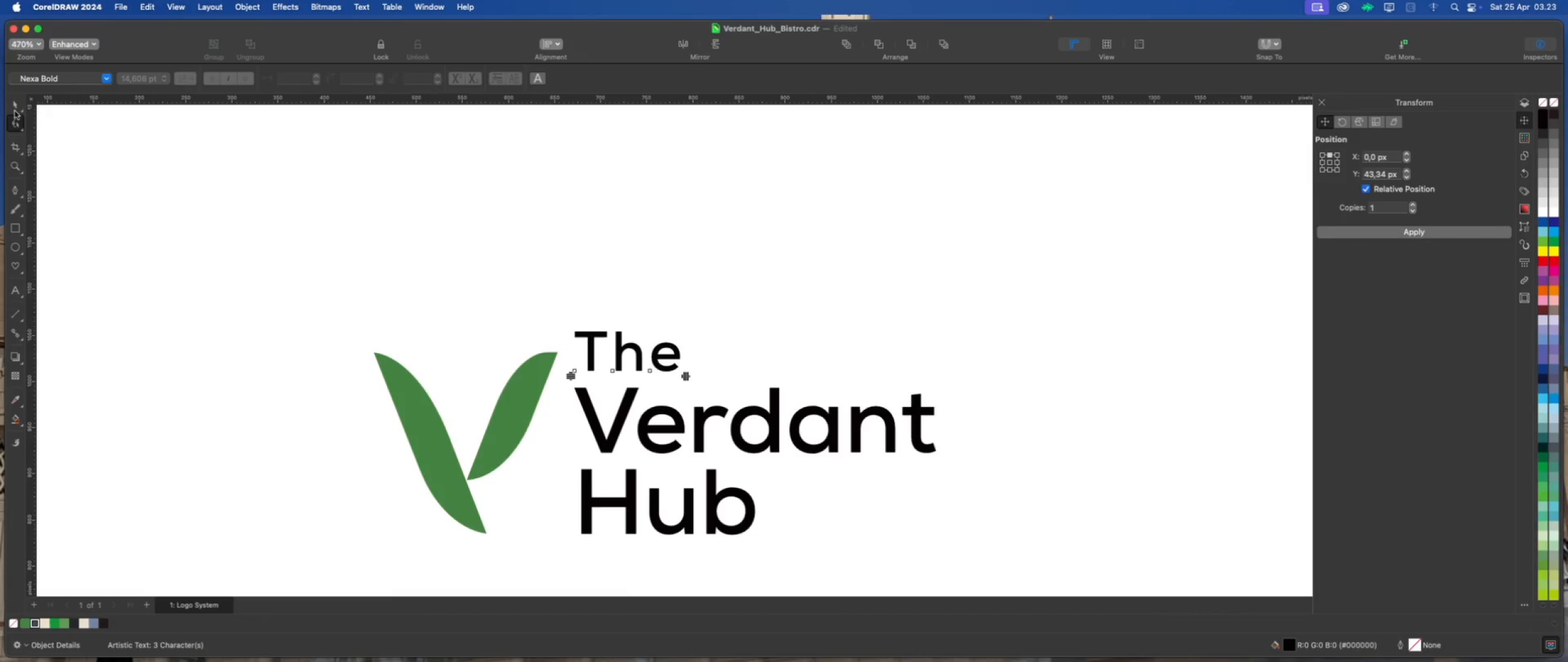 
left_click_drag(start_coordinate=[250, 149], to_coordinate=[259, 149])
 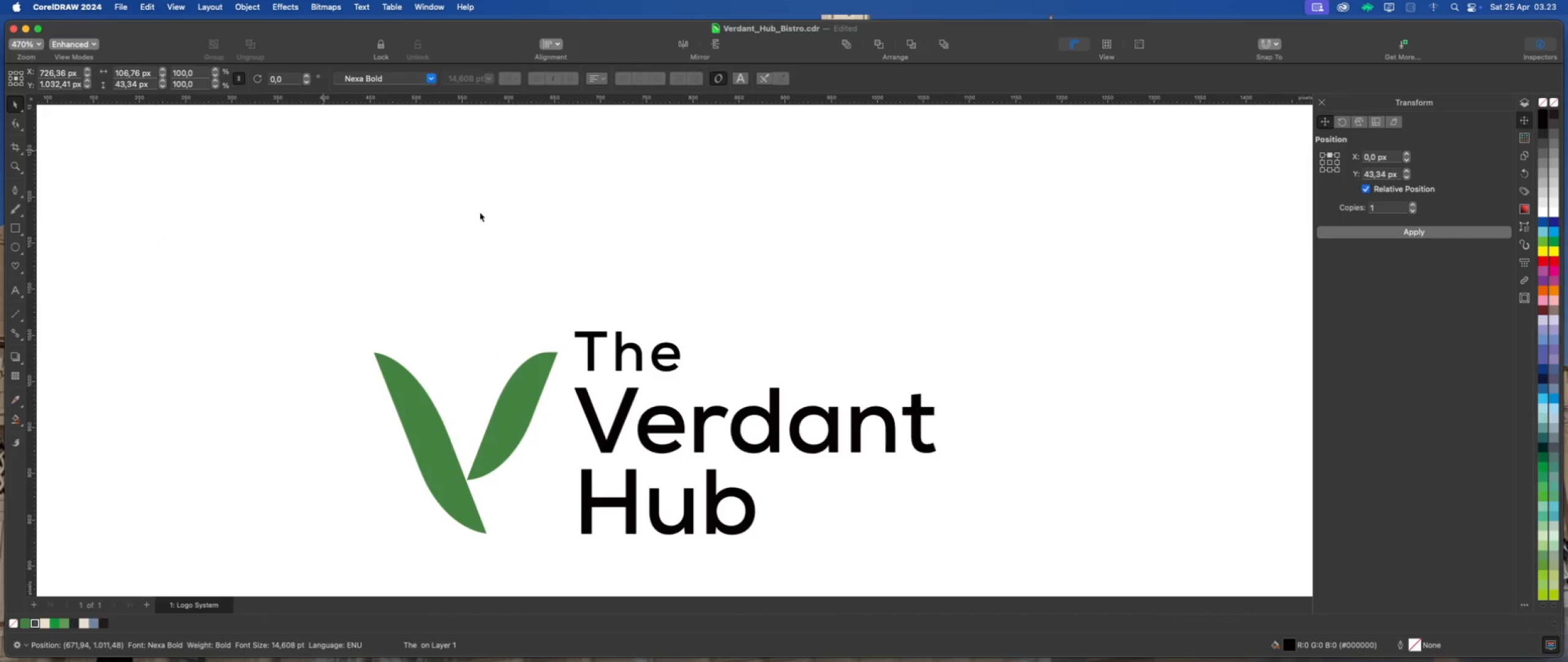 
scroll: coordinate [624, 392], scroll_direction: down, amount: 1.0
 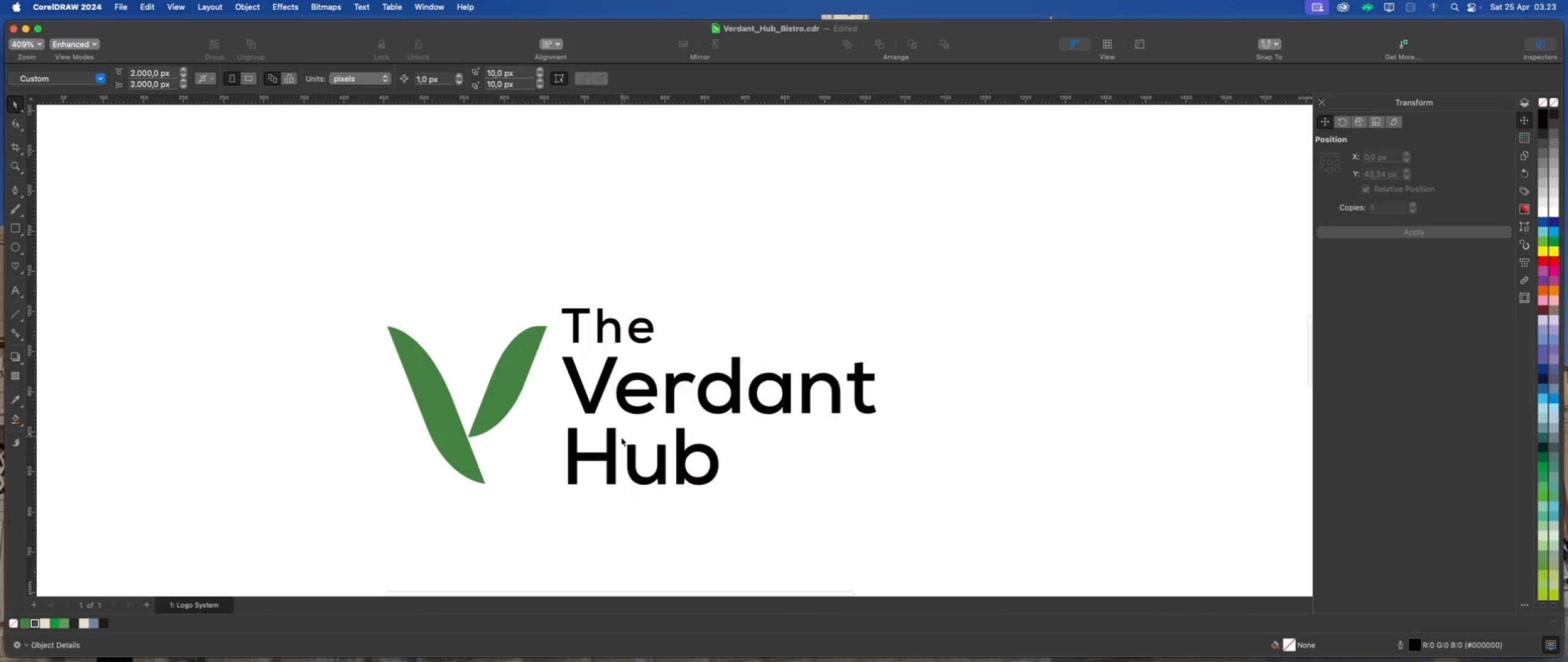 
left_click([614, 437])
 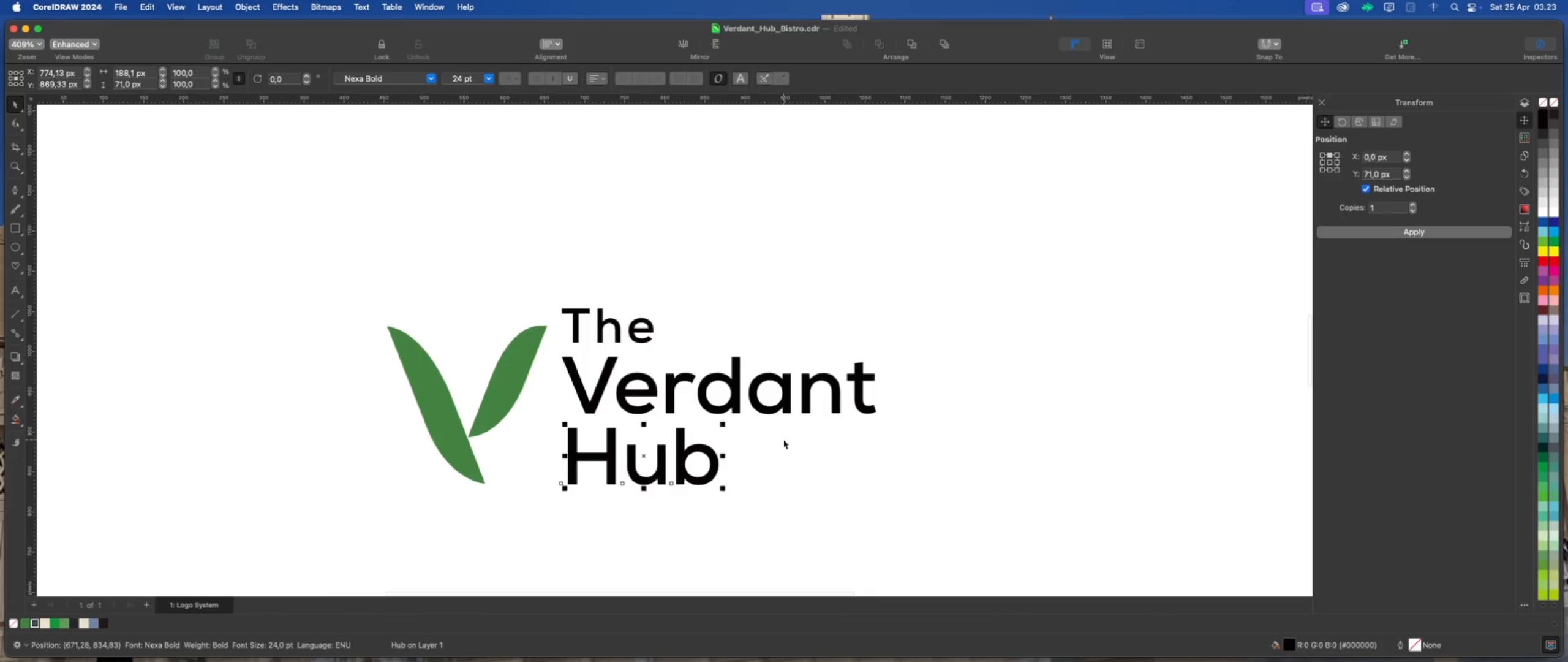 
scroll: coordinate [753, 428], scroll_direction: down, amount: 2.0
 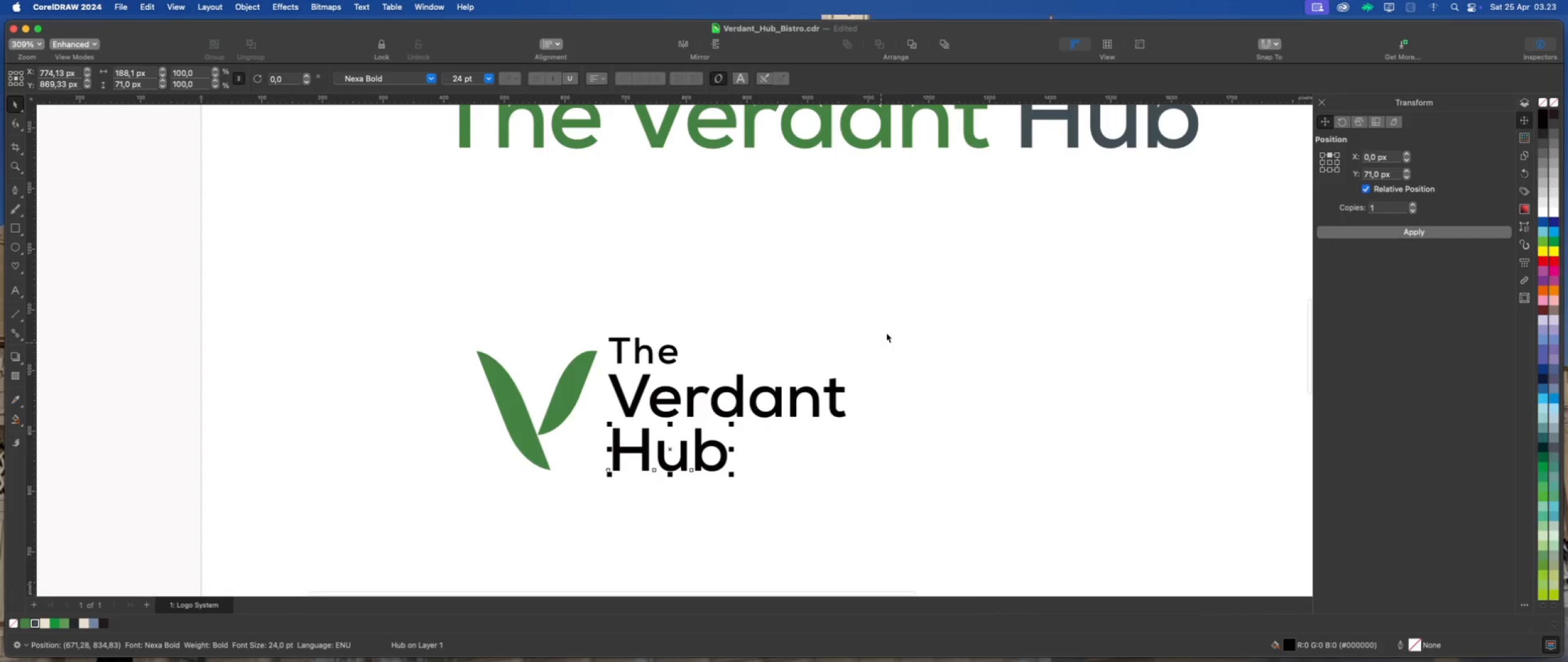 
left_click_drag(start_coordinate=[910, 296], to_coordinate=[589, 494])
 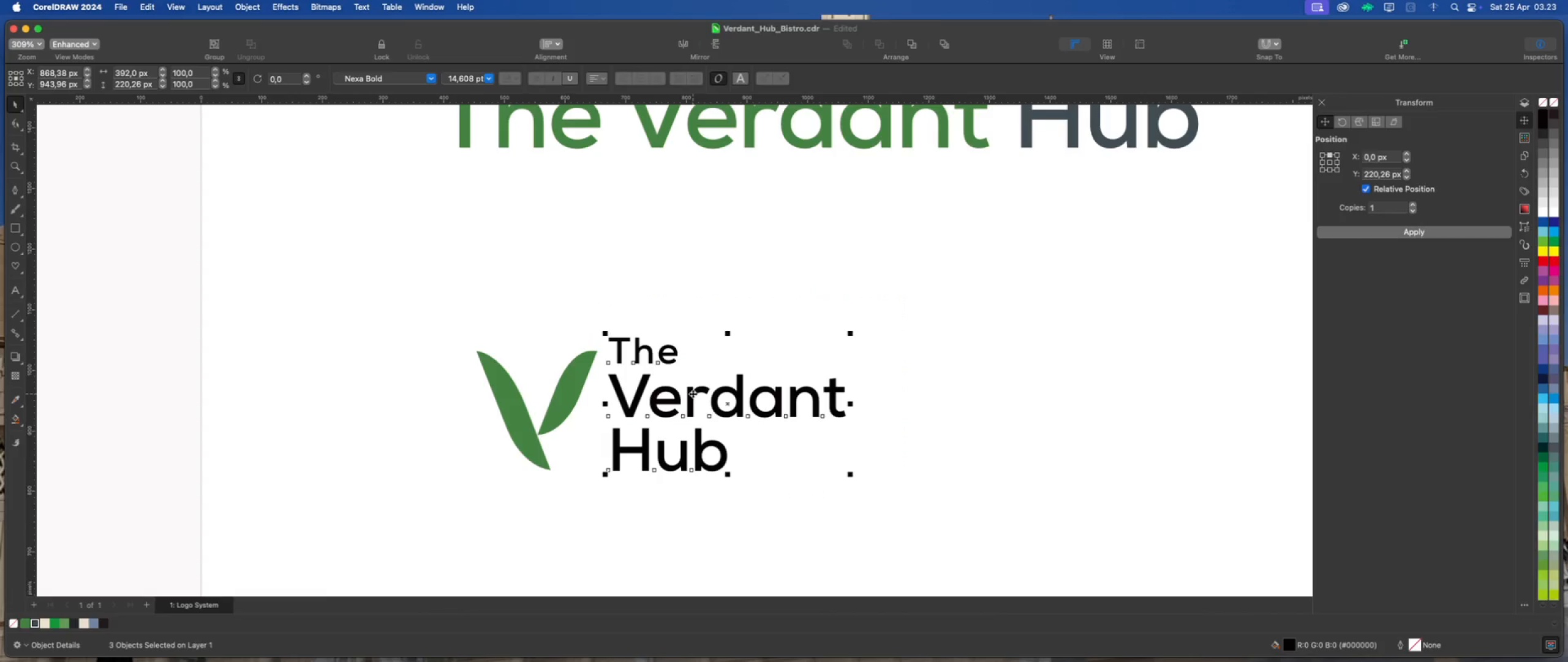 
right_click([693, 394])
 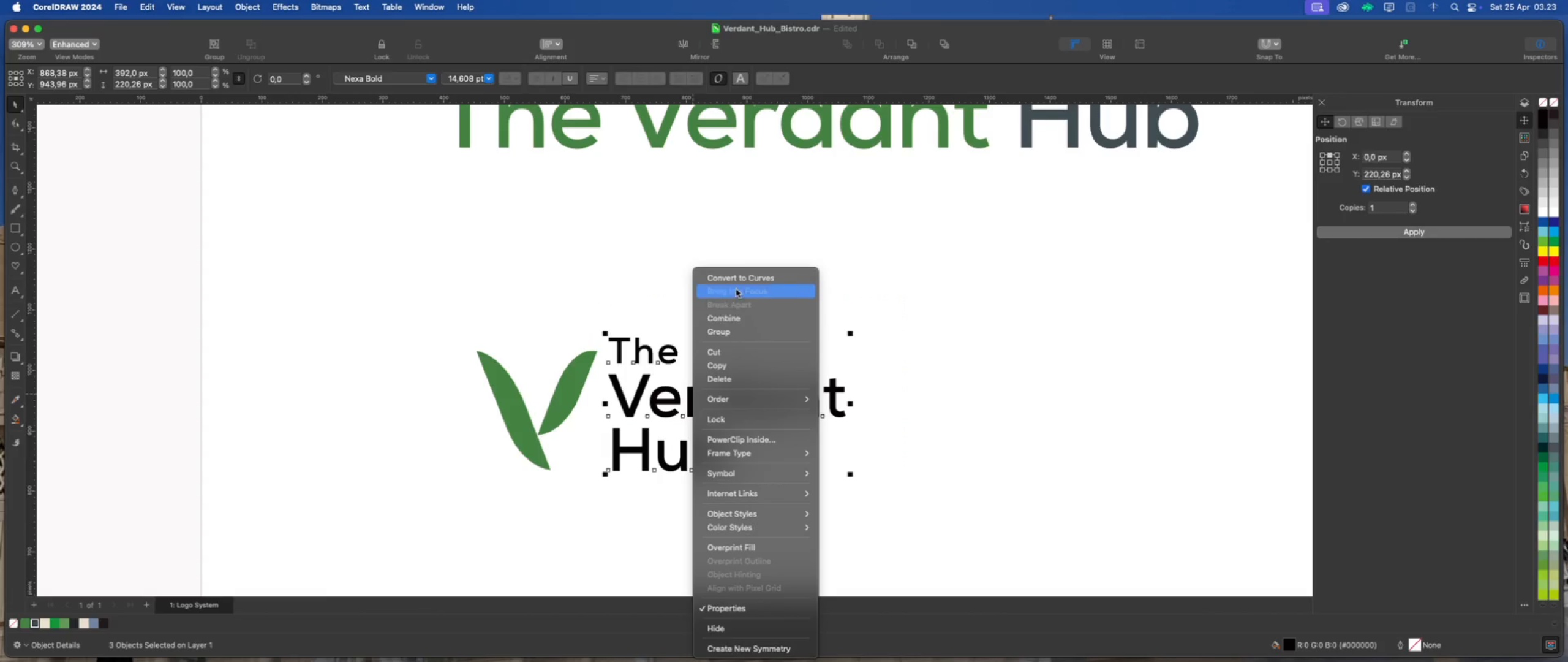 
left_click([744, 278])
 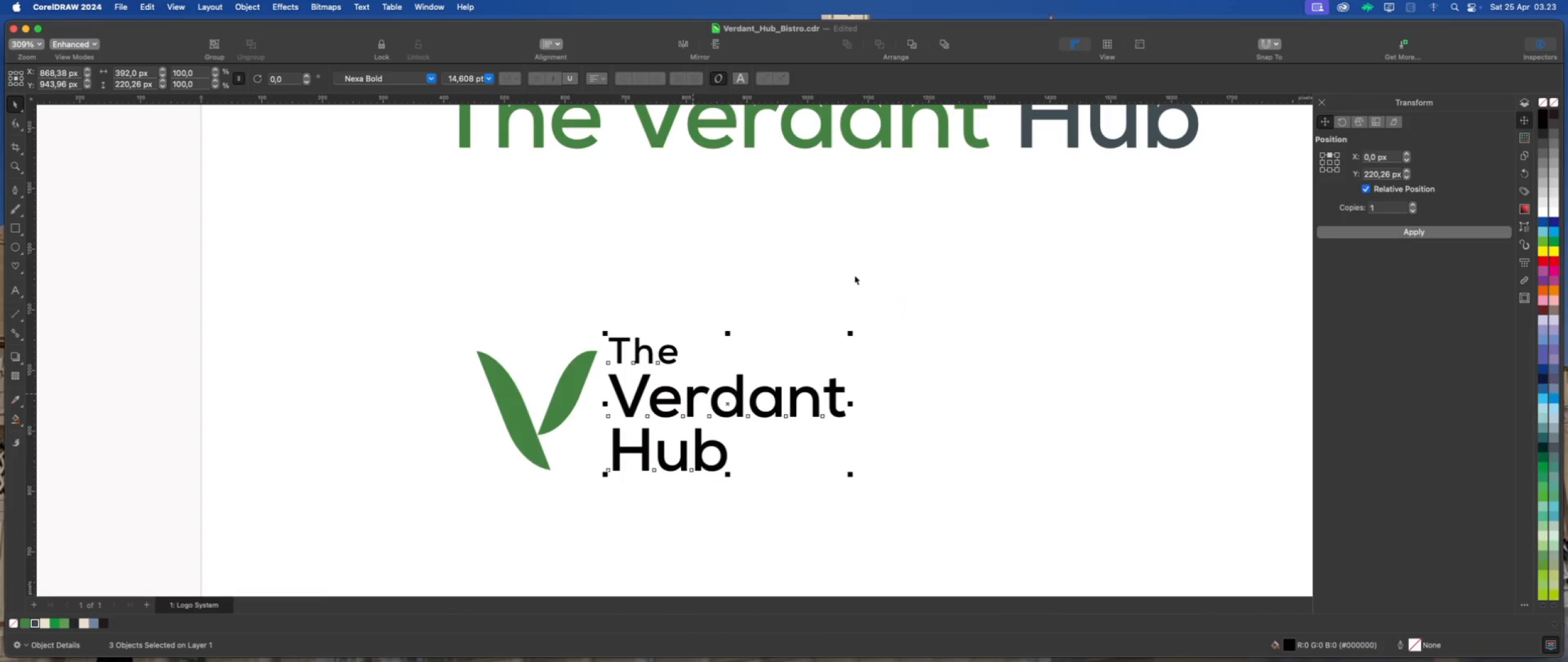 
left_click([854, 275])
 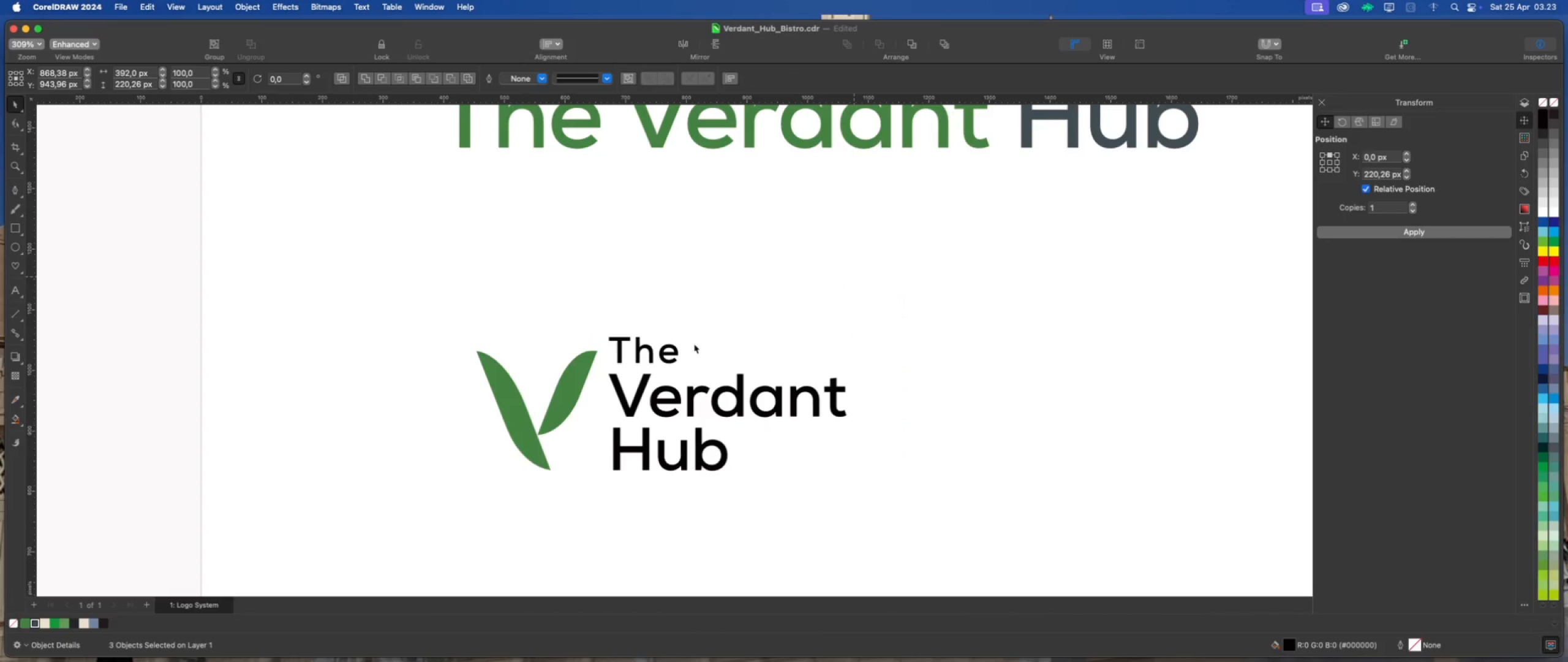 
scroll: coordinate [646, 356], scroll_direction: up, amount: 2.0
 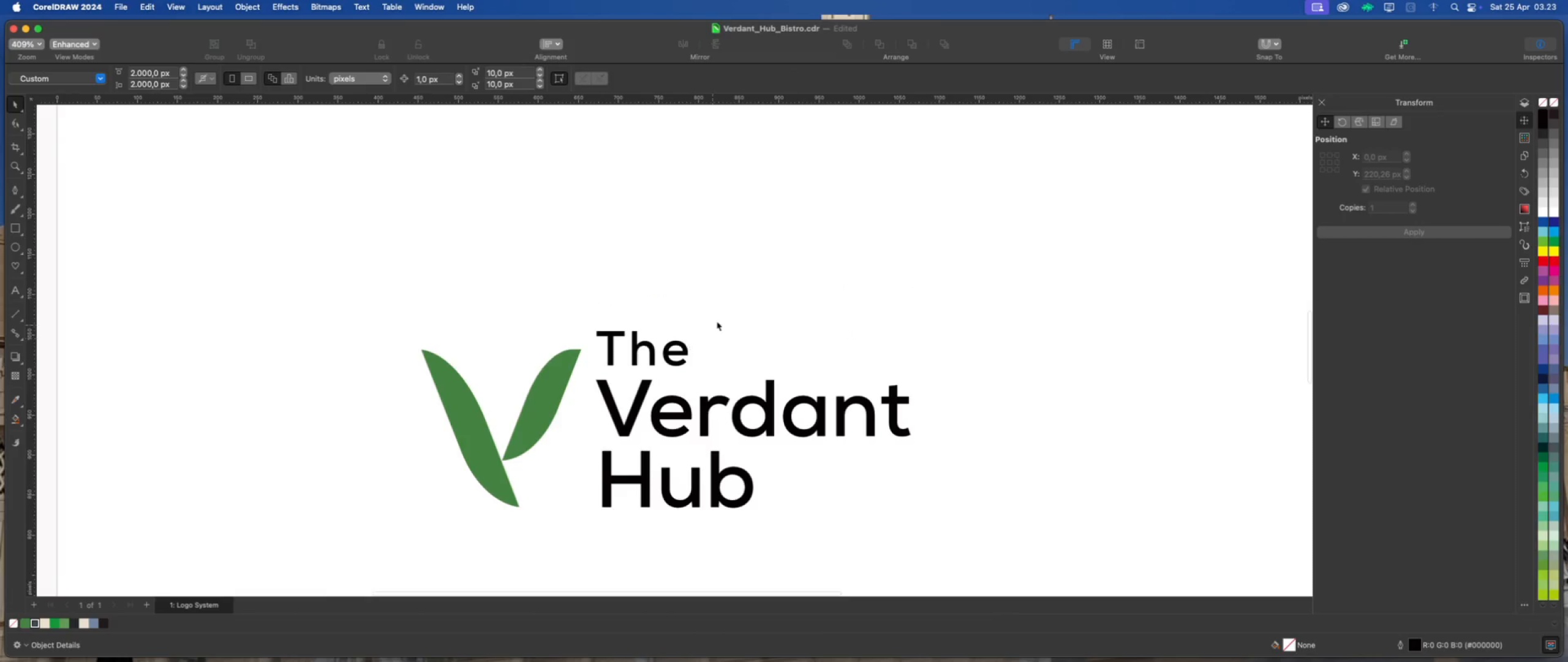 
left_click_drag(start_coordinate=[742, 302], to_coordinate=[593, 381])
 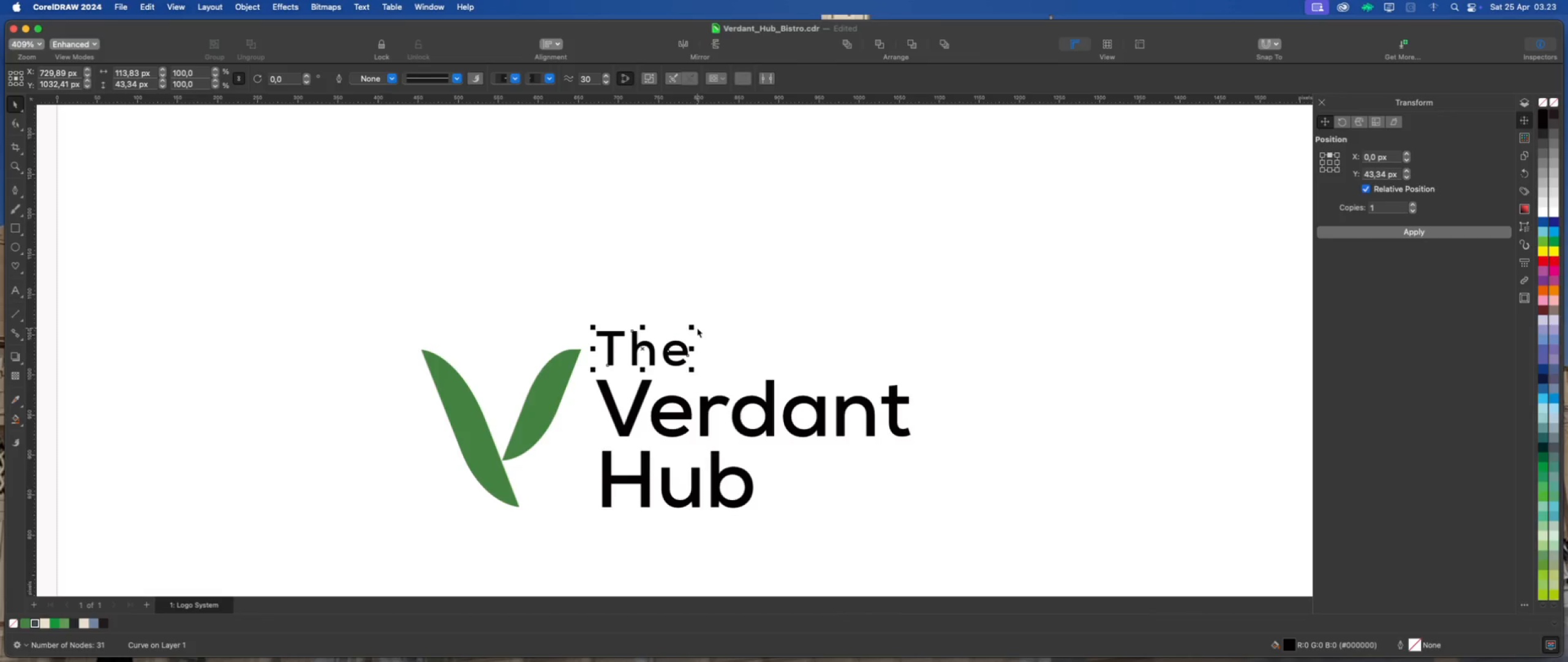 
left_click_drag(start_coordinate=[693, 326], to_coordinate=[680, 340])
 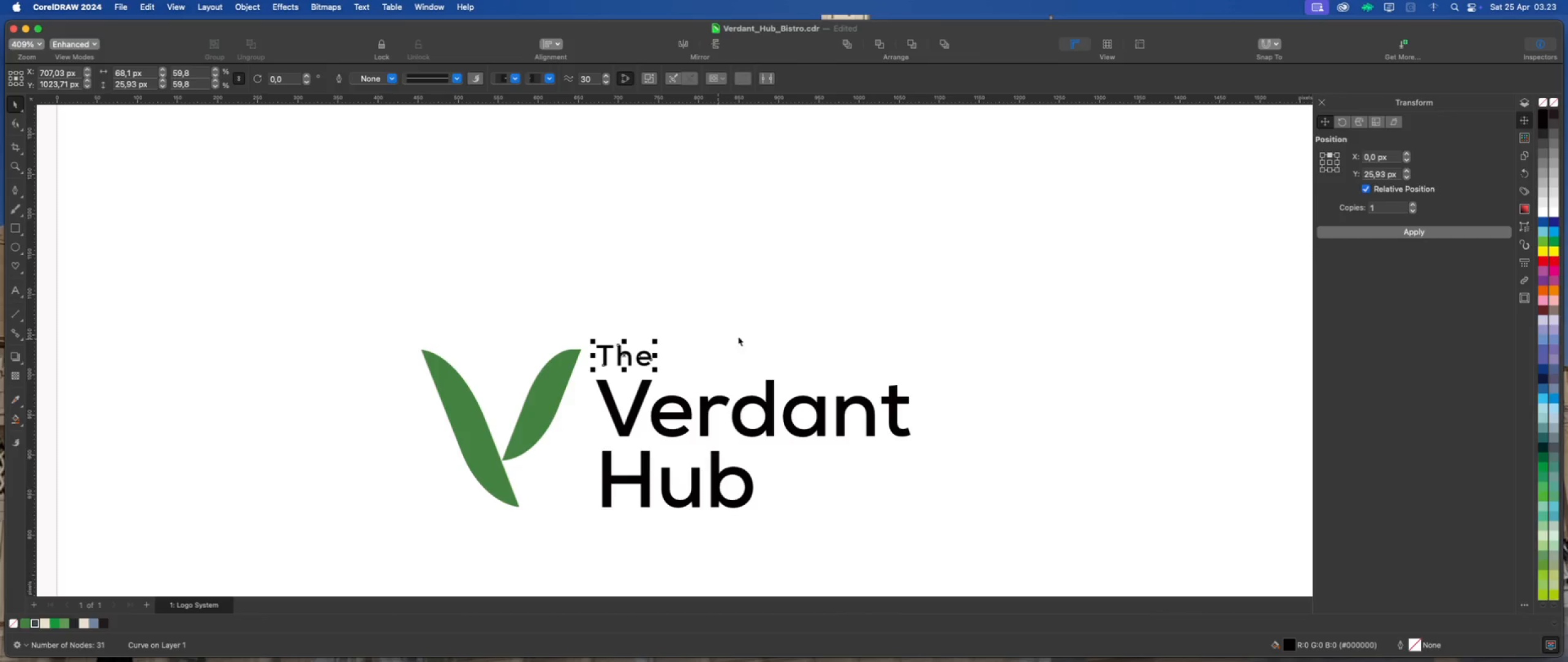 
left_click([739, 336])
 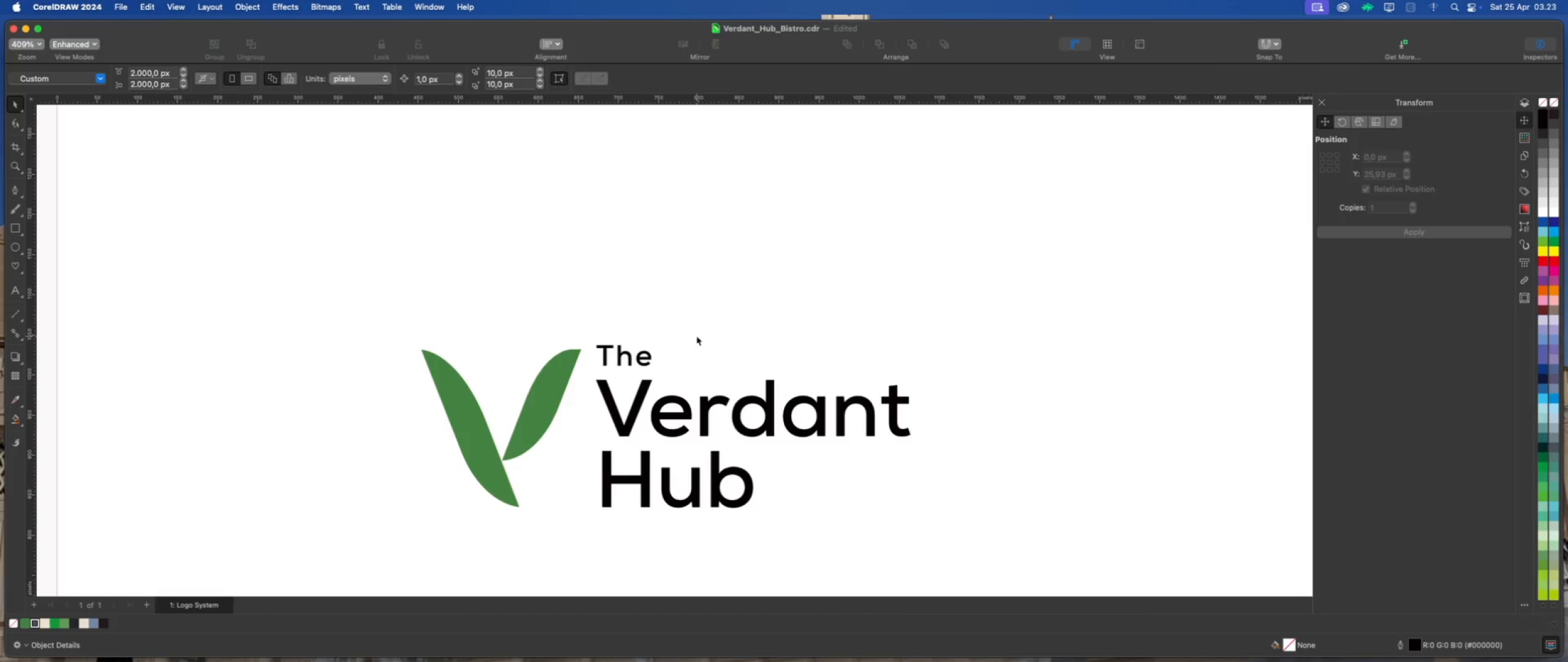 
left_click_drag(start_coordinate=[718, 320], to_coordinate=[594, 379])
 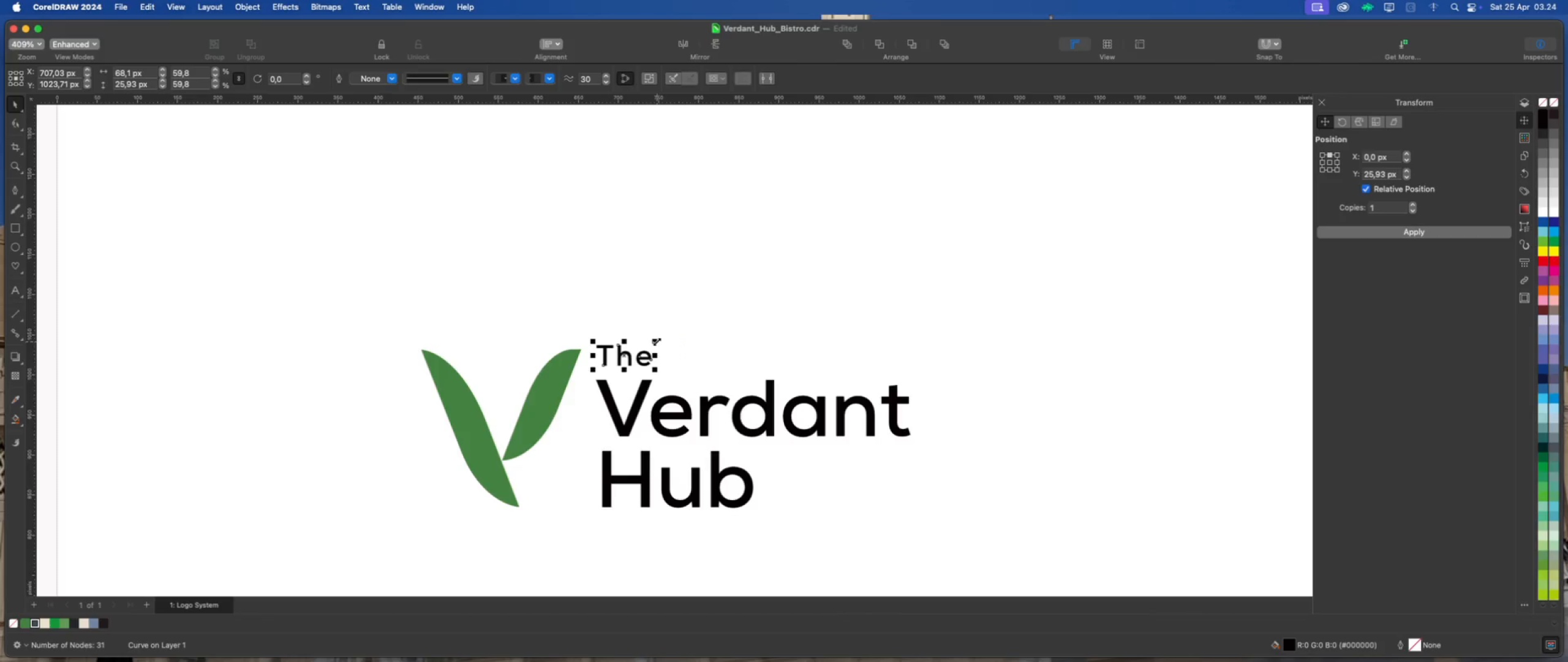 
left_click_drag(start_coordinate=[657, 341], to_coordinate=[662, 340])
 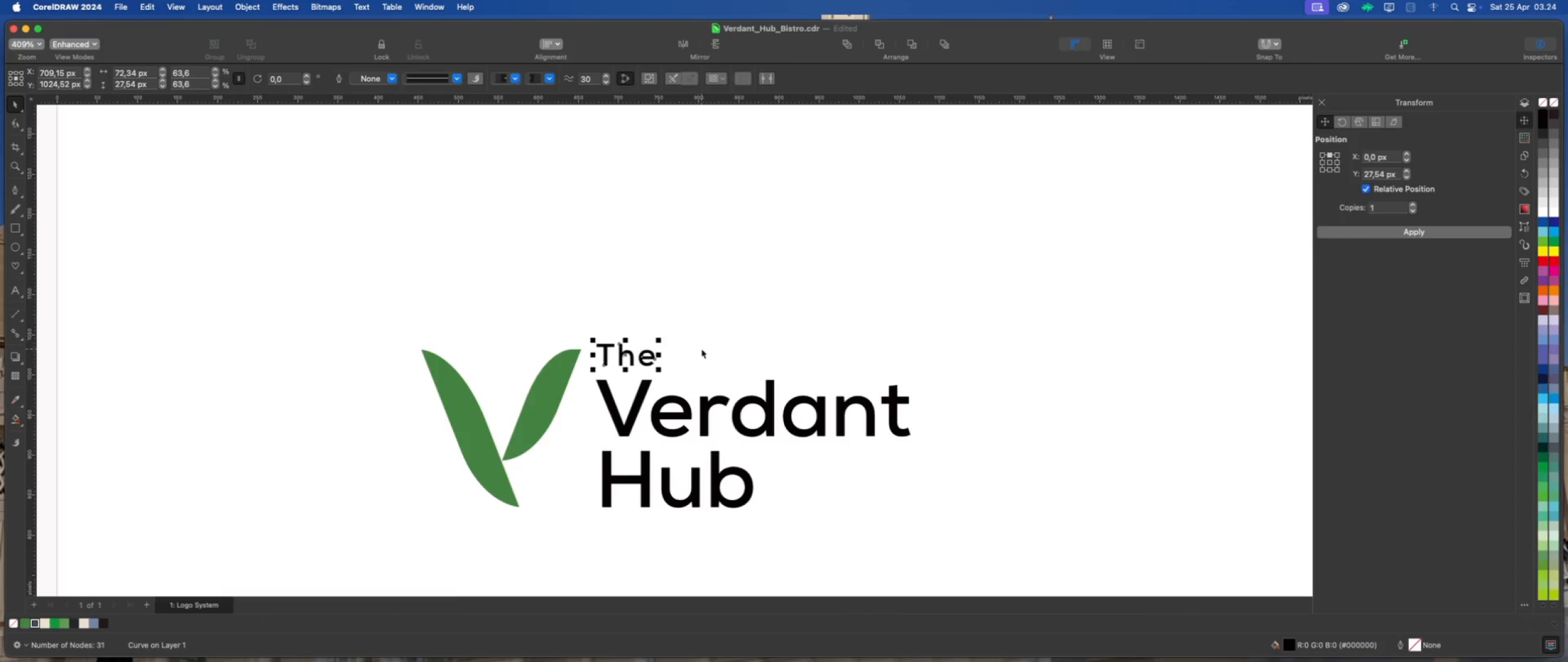 
left_click([701, 349])
 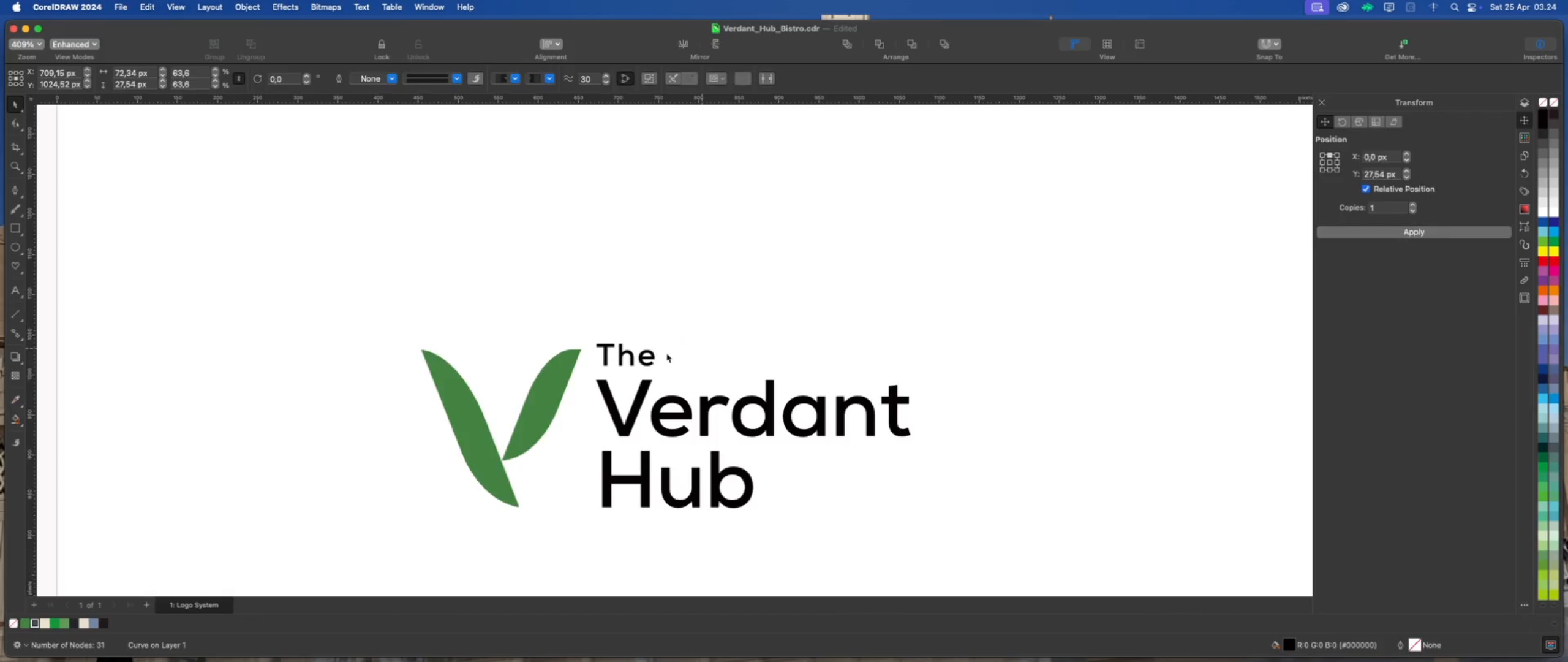 
scroll: coordinate [642, 369], scroll_direction: none, amount: 0.0
 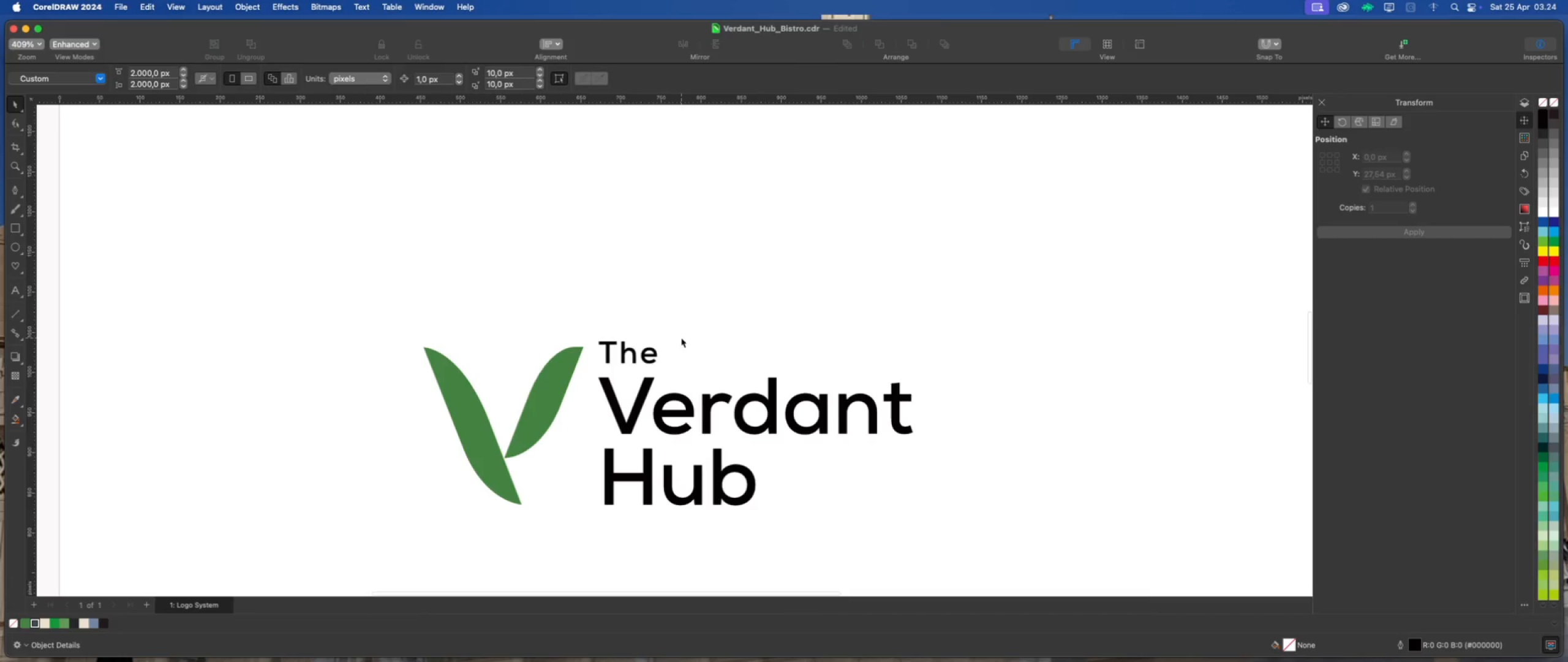 
left_click_drag(start_coordinate=[682, 337], to_coordinate=[592, 374])
 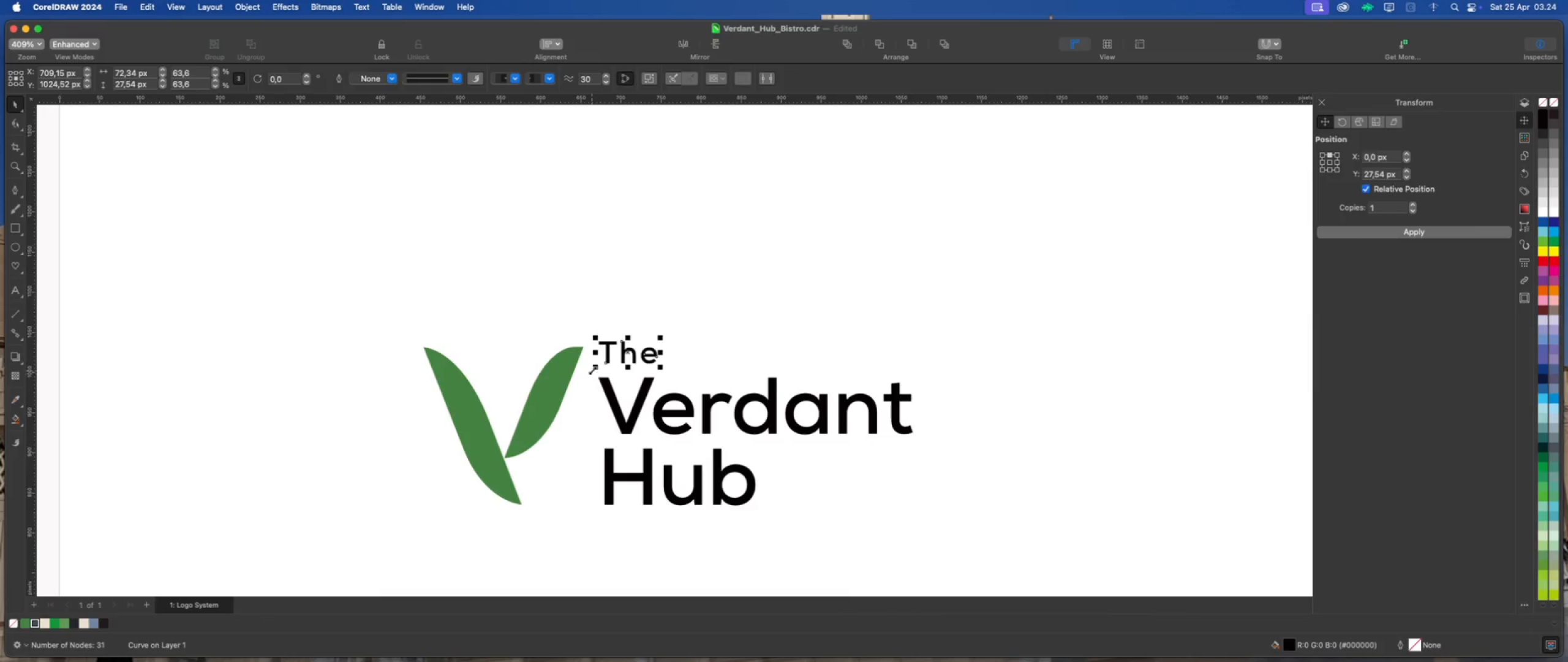 
scroll: coordinate [592, 367], scroll_direction: up, amount: 3.0
 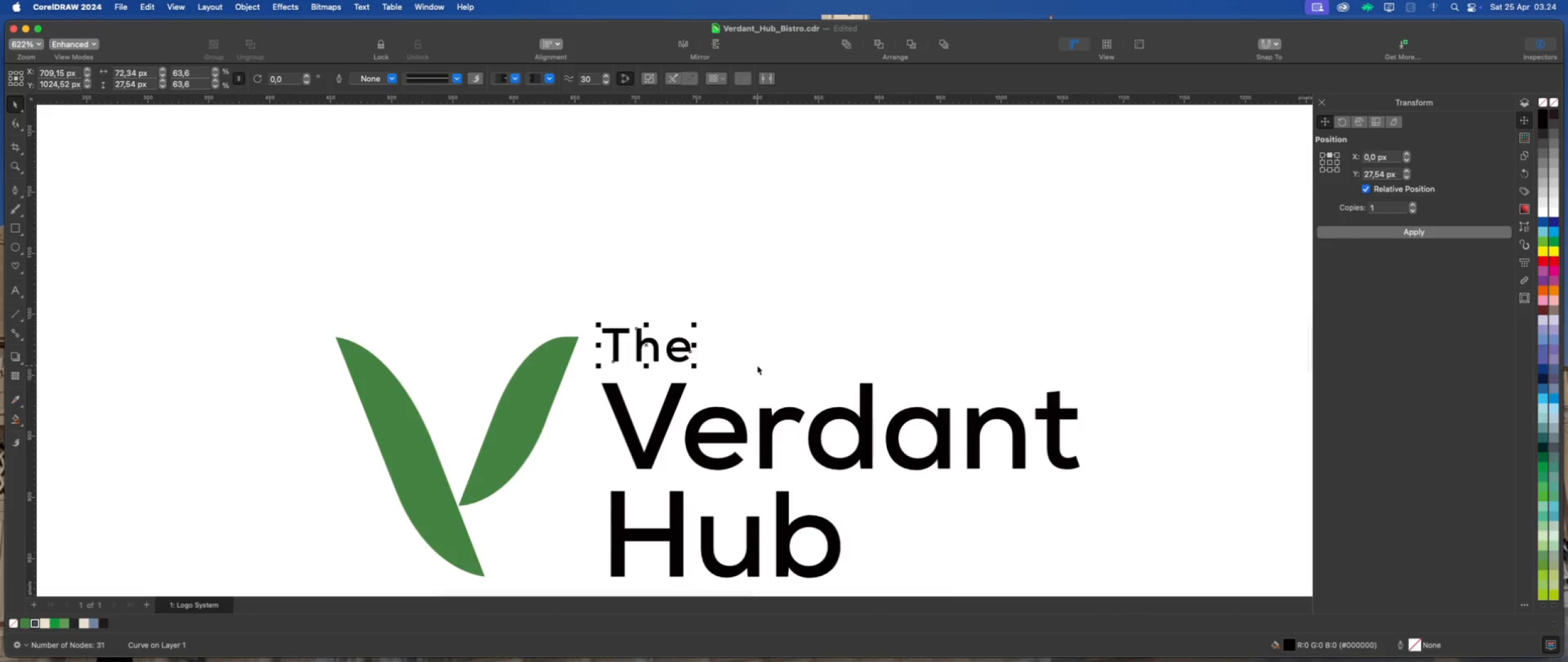 
key(Meta+Z)
 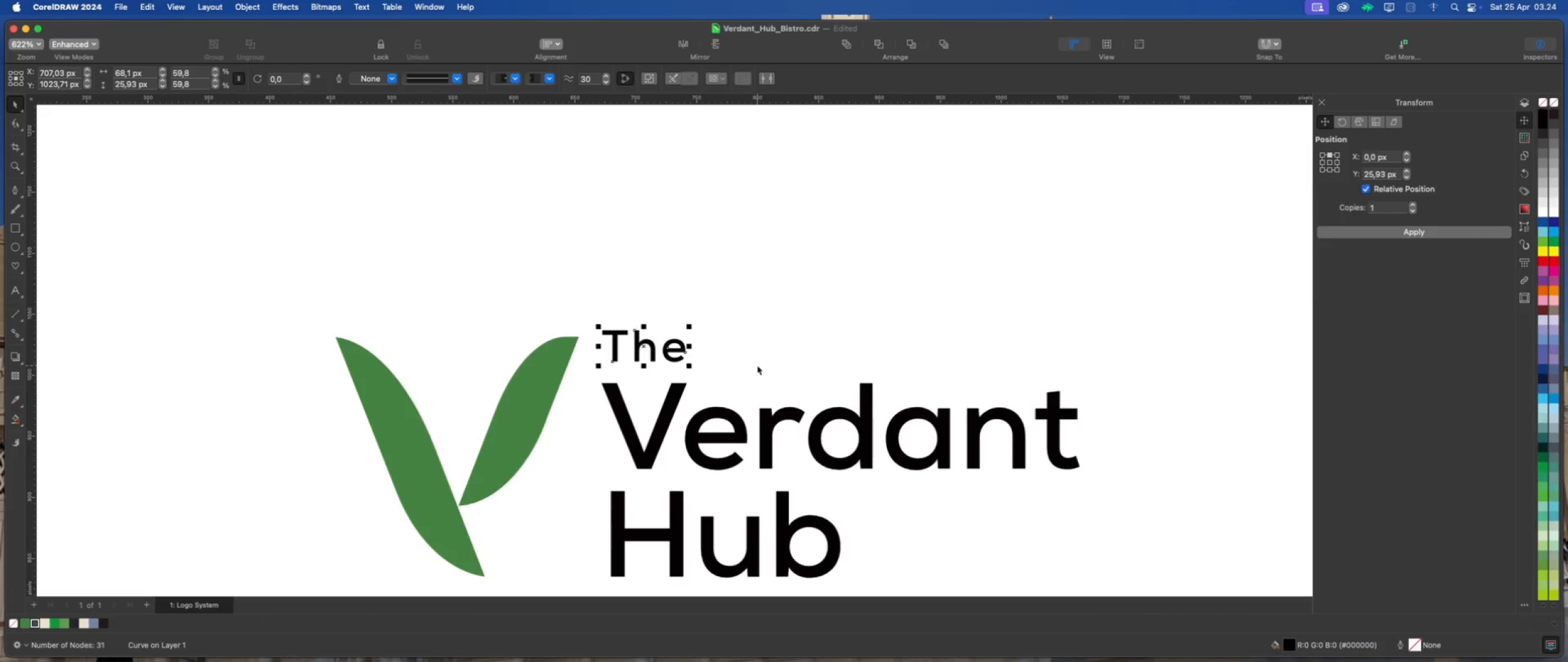 
key(Meta+Z)
 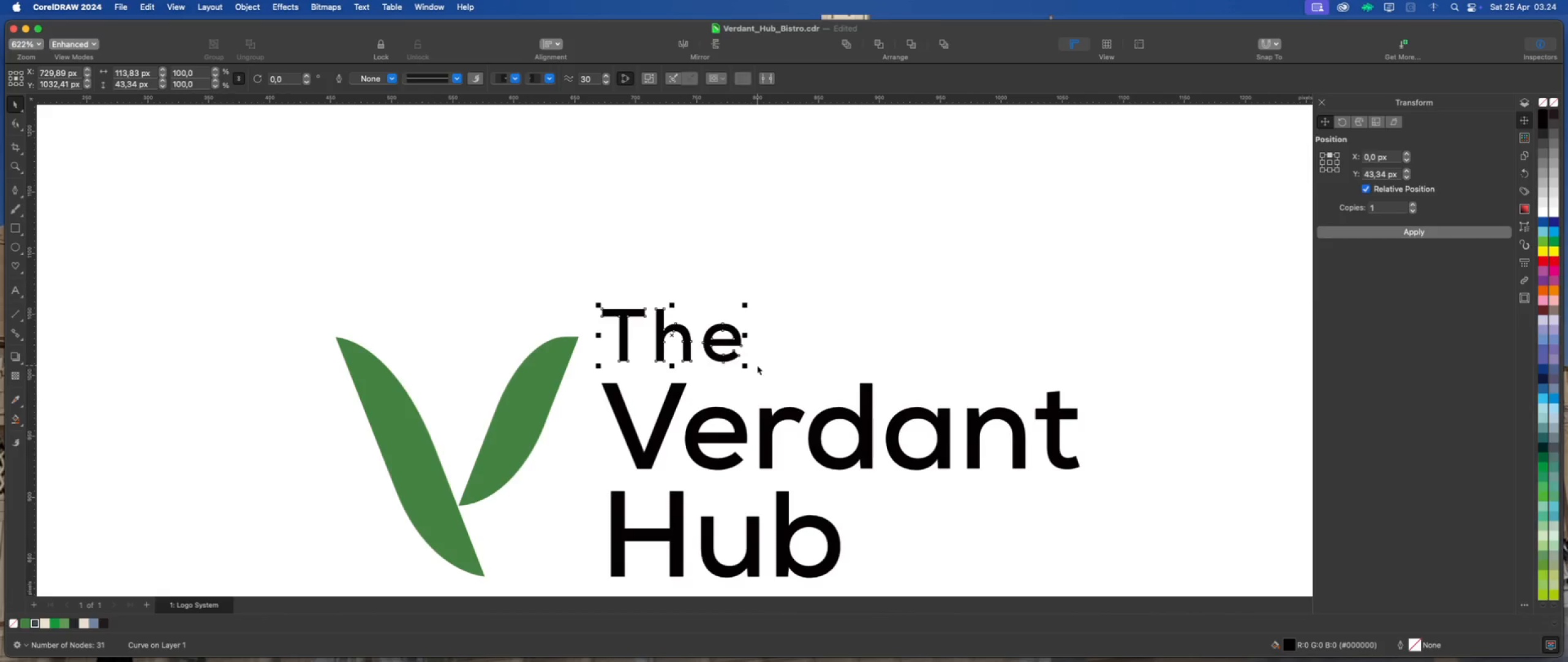 
key(Meta+Z)
 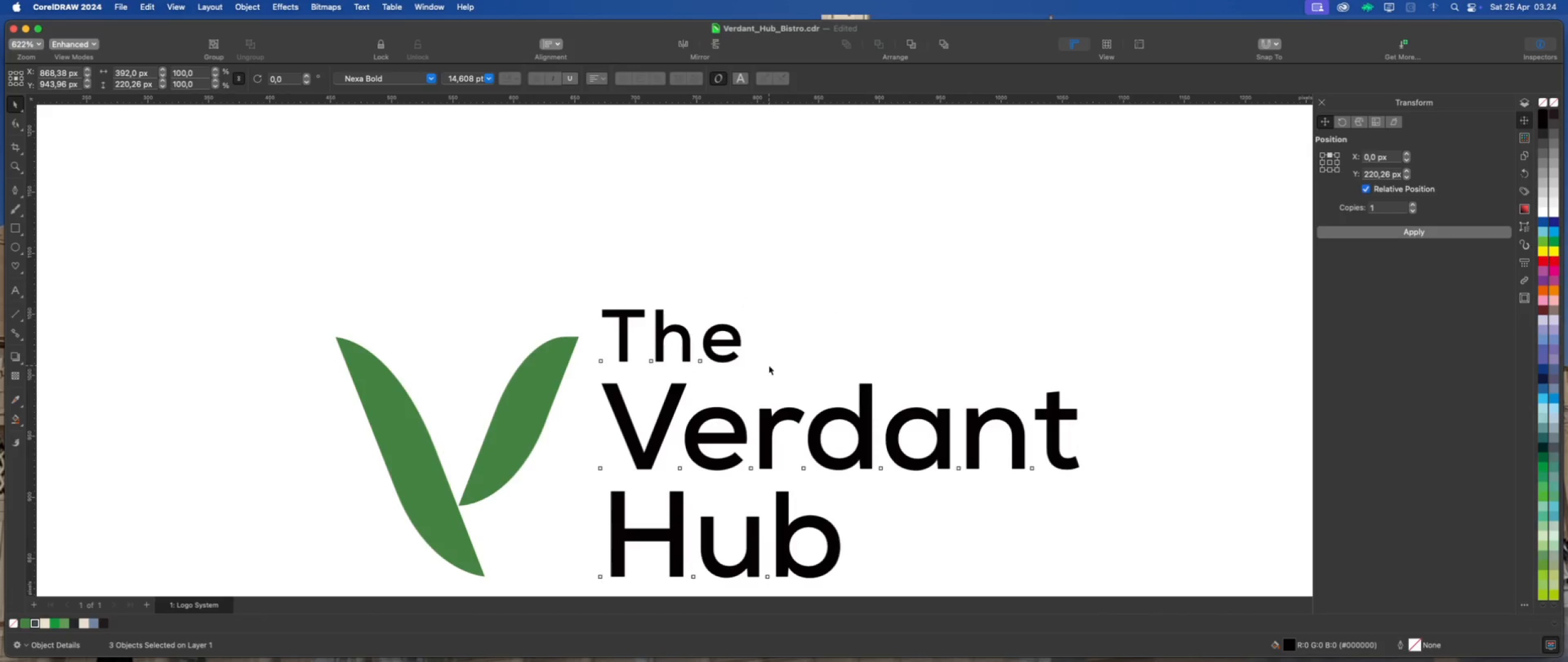 
double_click([717, 363])
 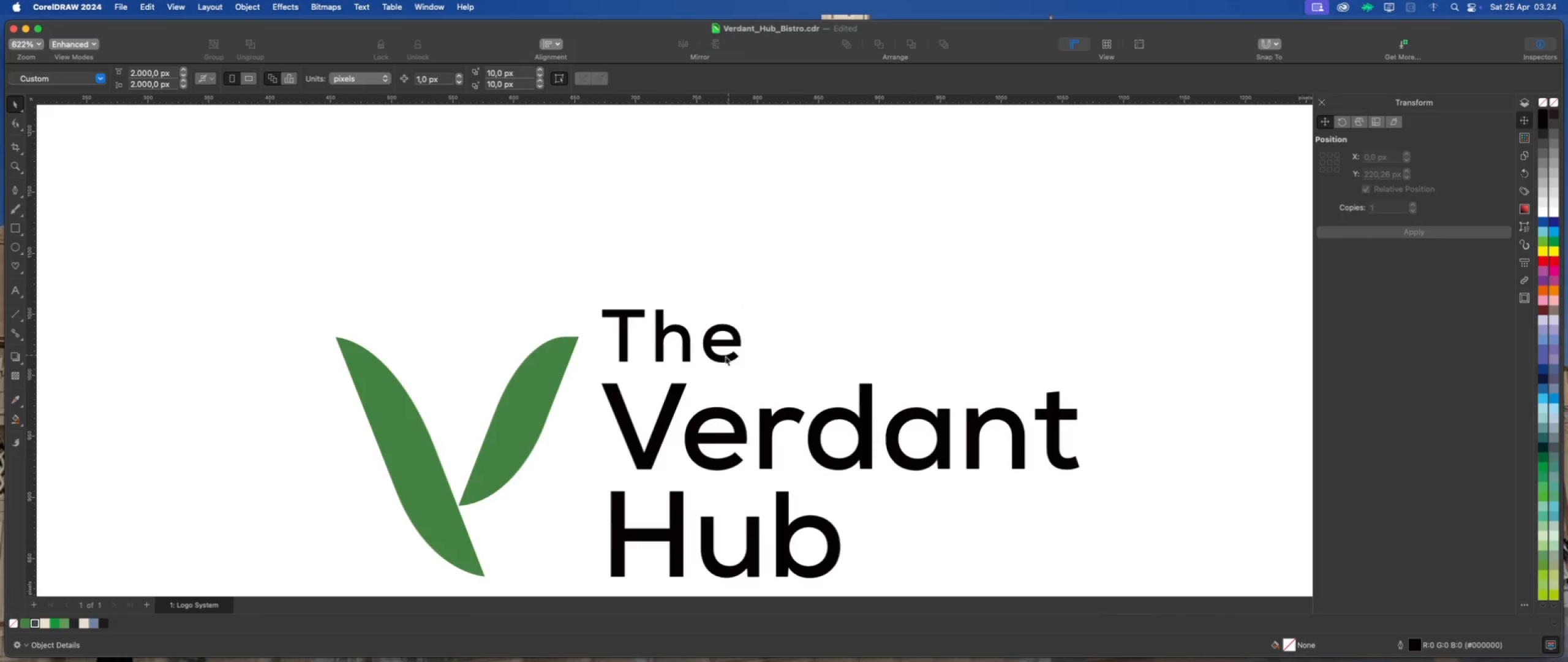 
left_click([721, 358])
 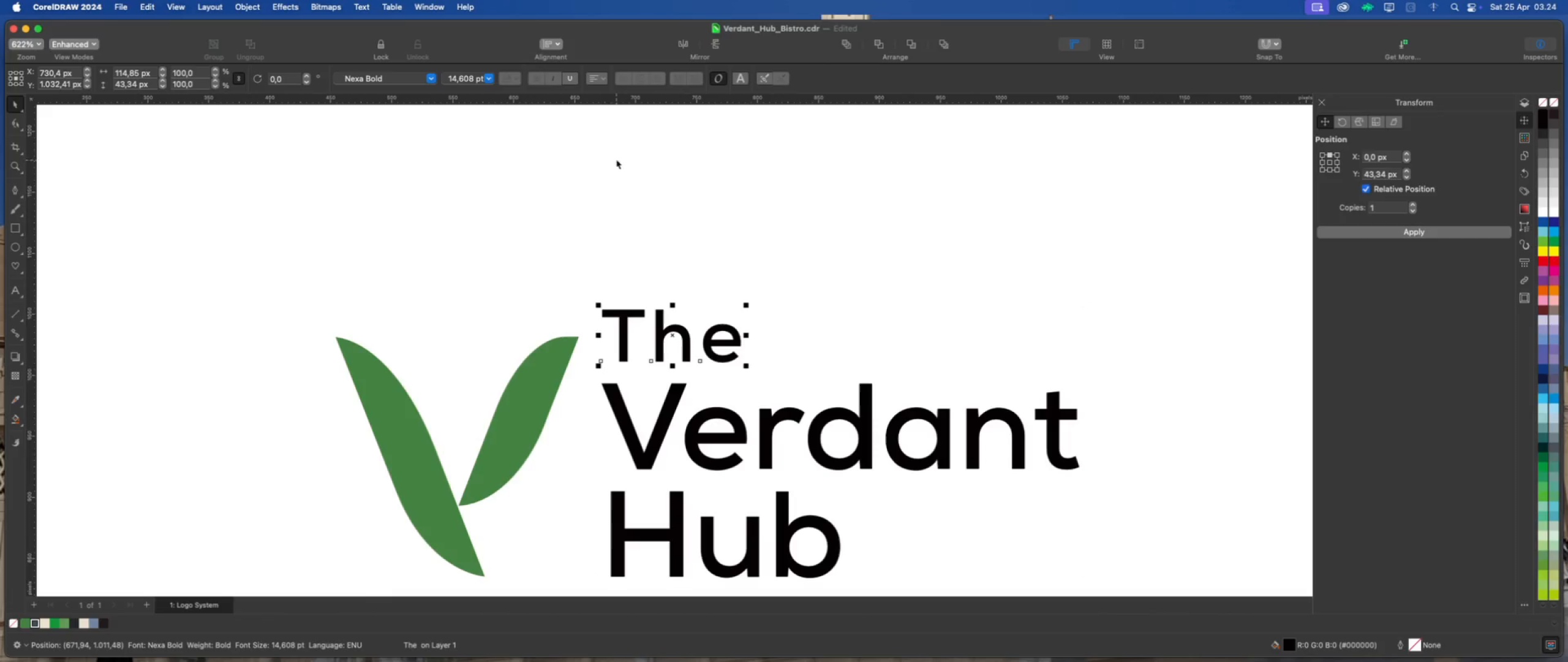 
left_click([367, 4])
 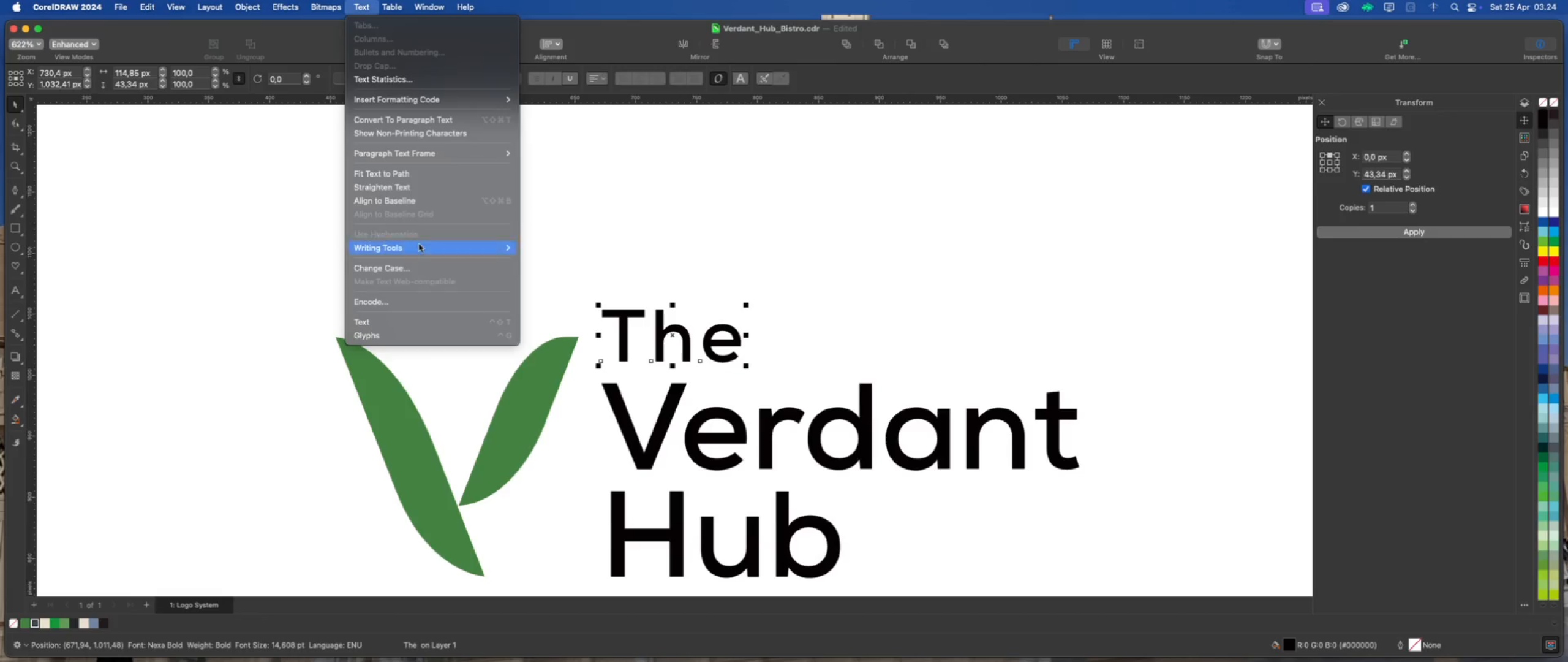 
left_click([430, 270])
 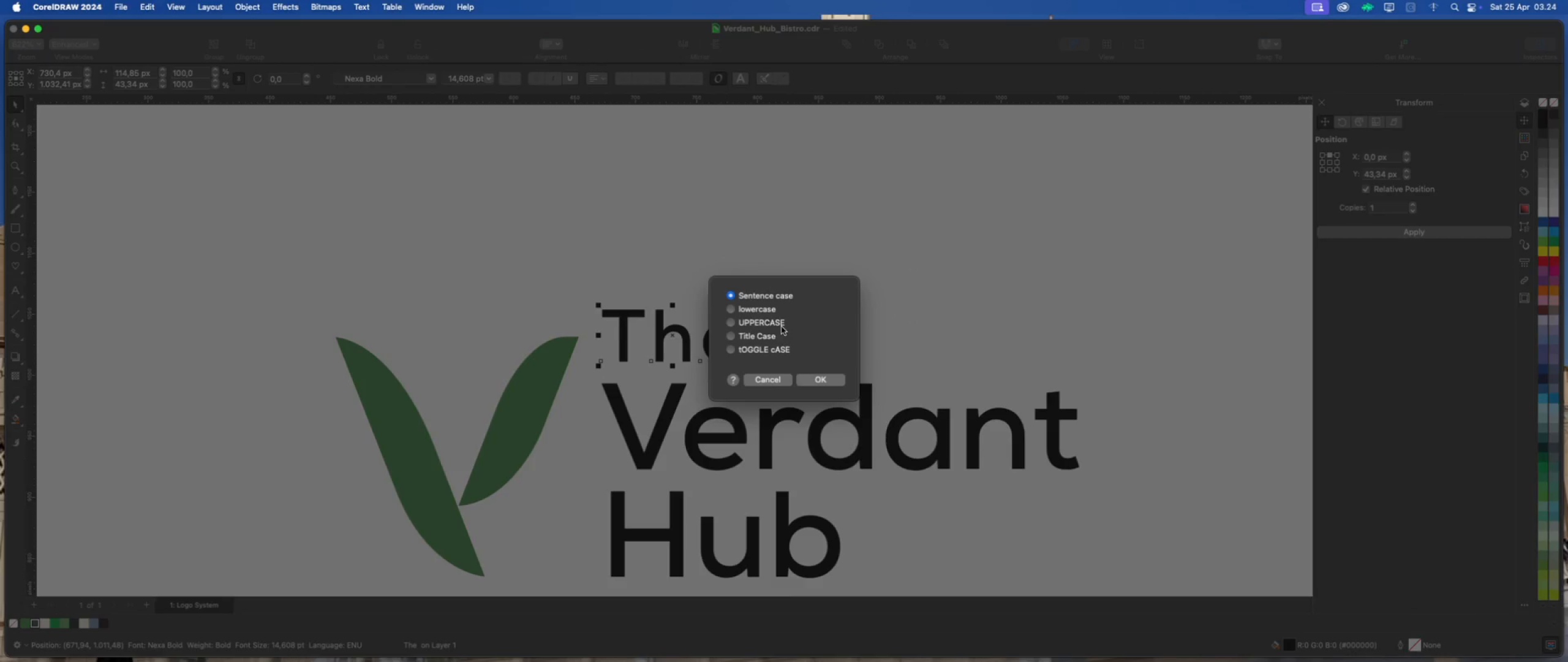 
left_click([777, 322])
 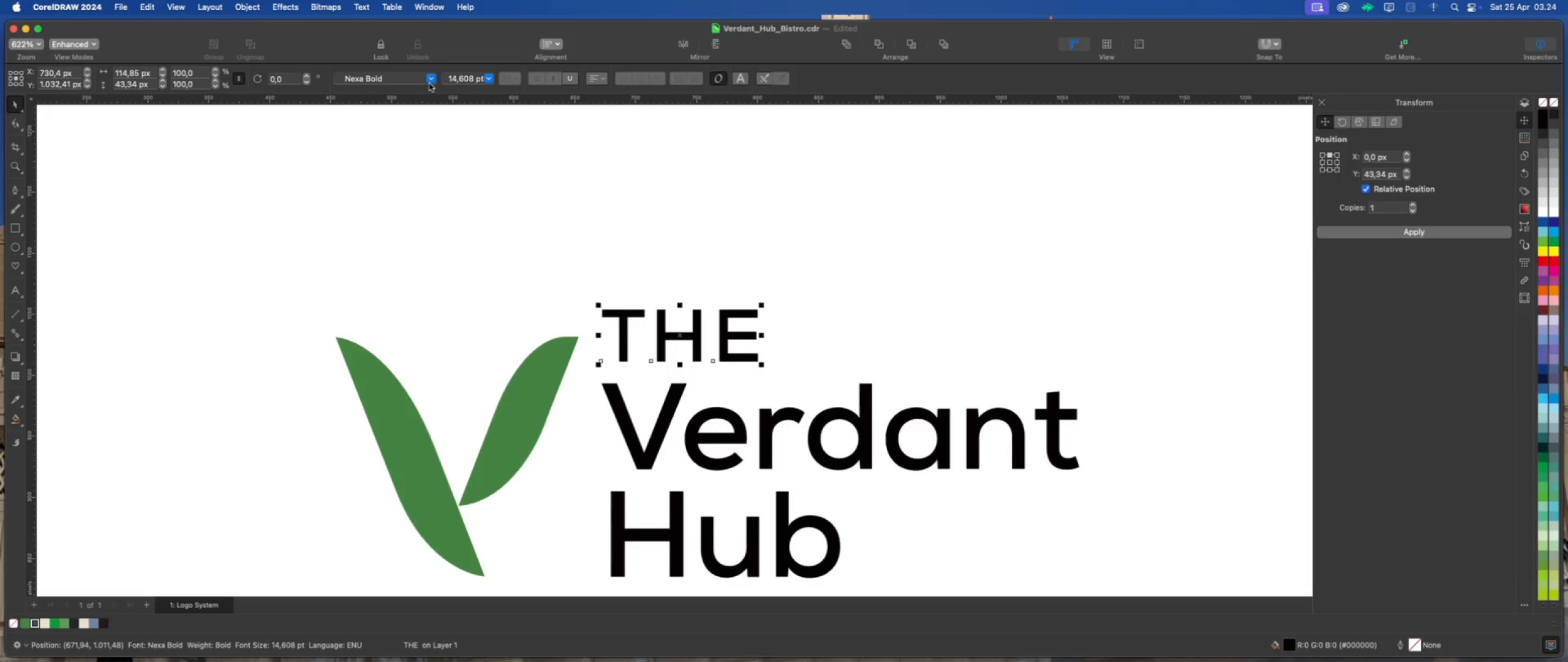 
wait(7.39)
 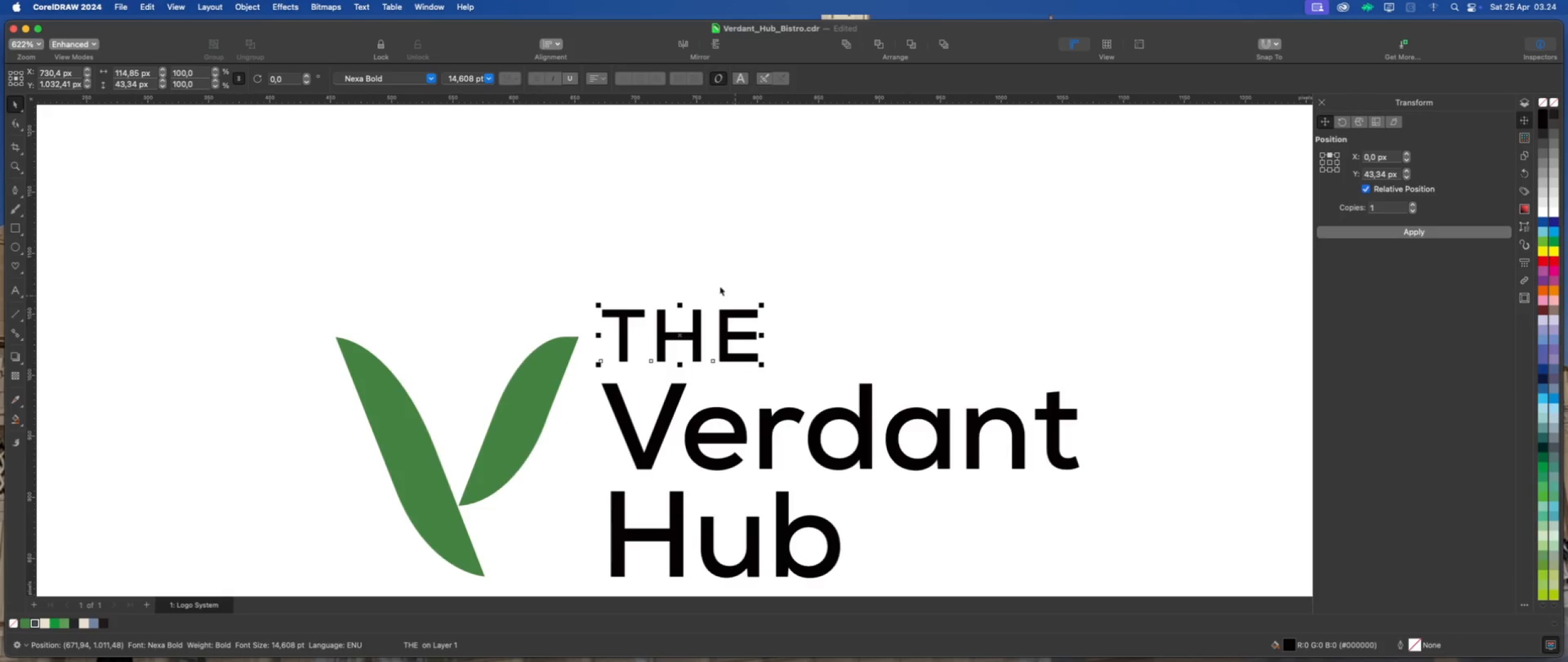 
scroll: coordinate [453, 226], scroll_direction: down, amount: 543.0
 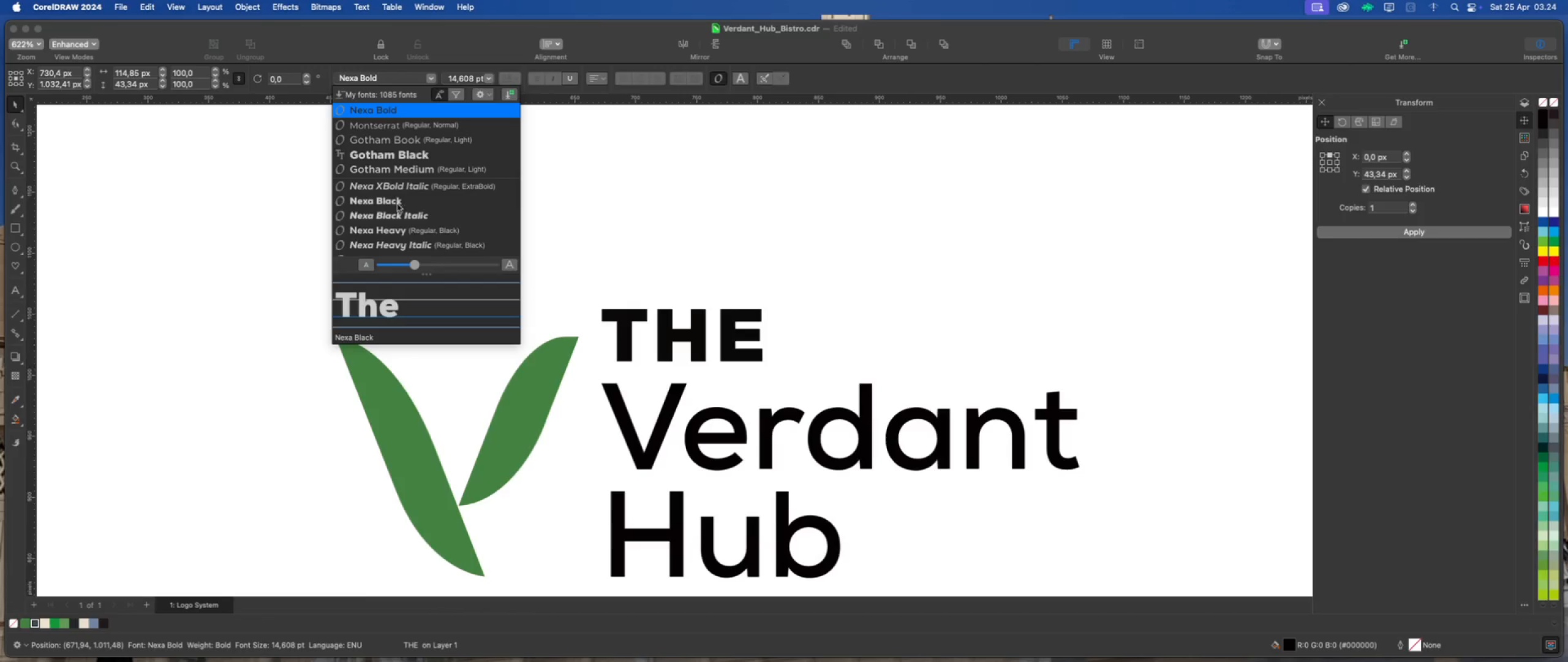 
wait(5.48)
 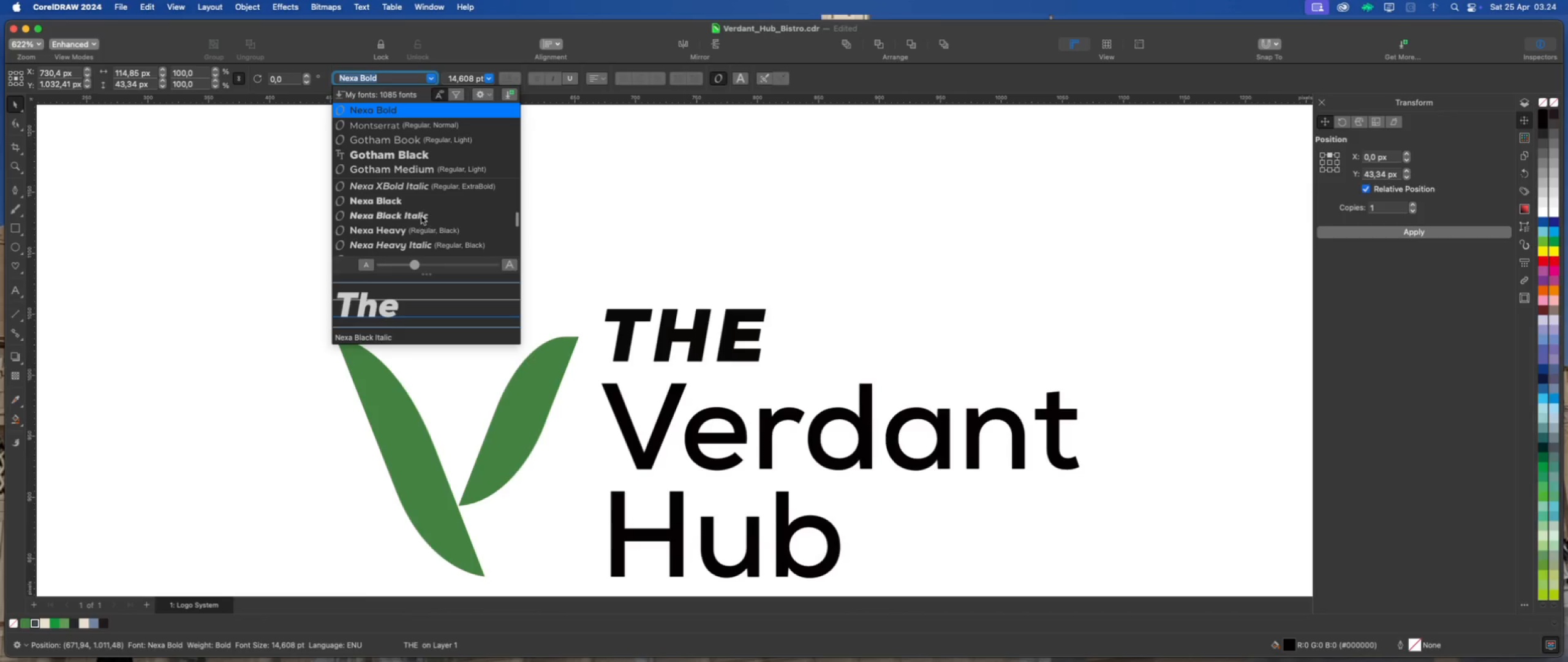 
left_click_drag(start_coordinate=[768, 305], to_coordinate=[738, 330])
 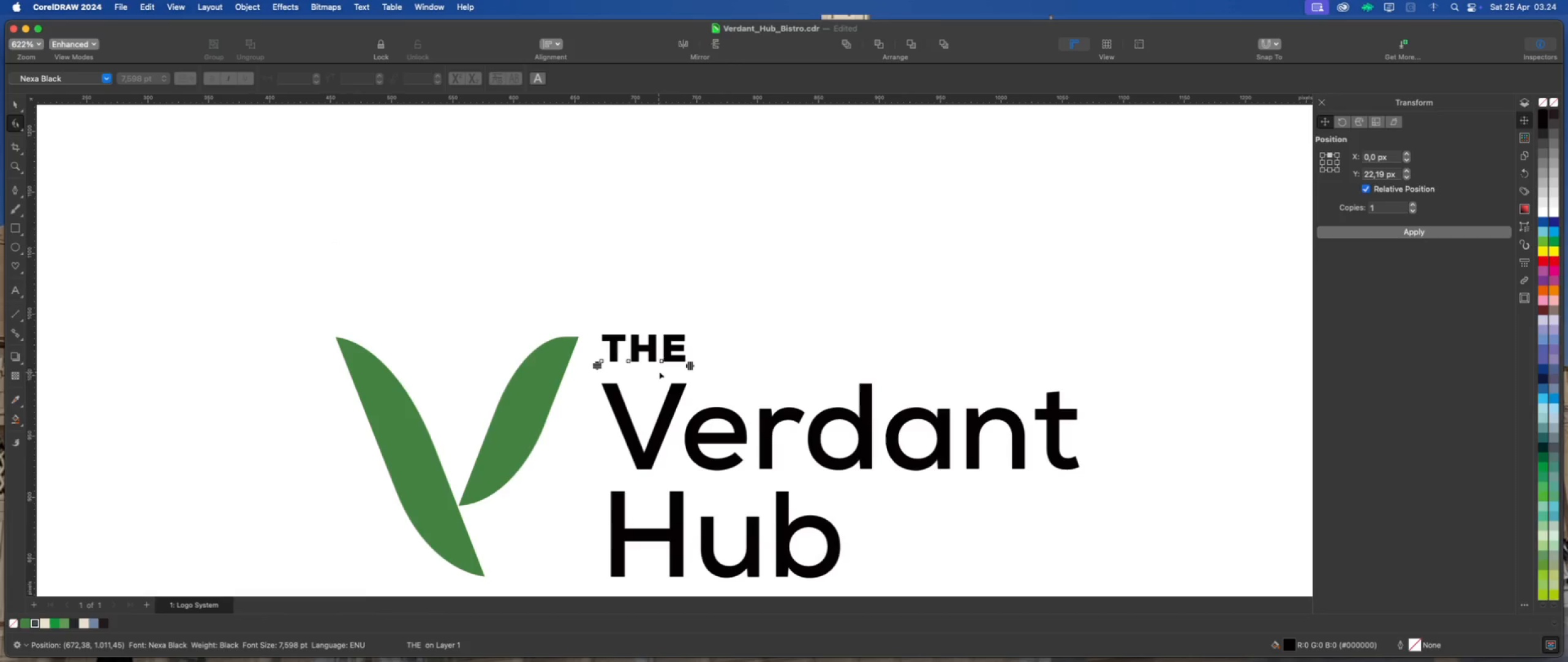 
left_click_drag(start_coordinate=[693, 367], to_coordinate=[710, 370])
 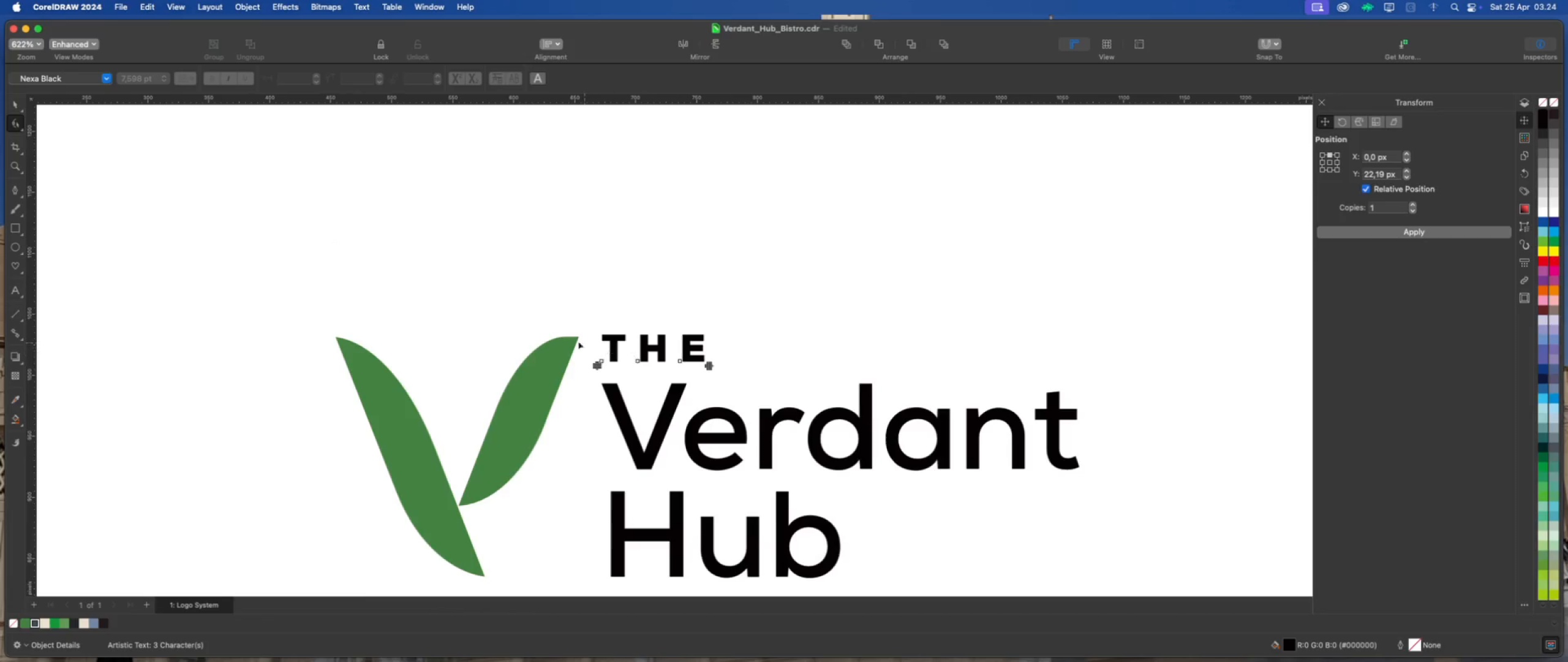 
scroll: coordinate [527, 329], scroll_direction: down, amount: 2.0
 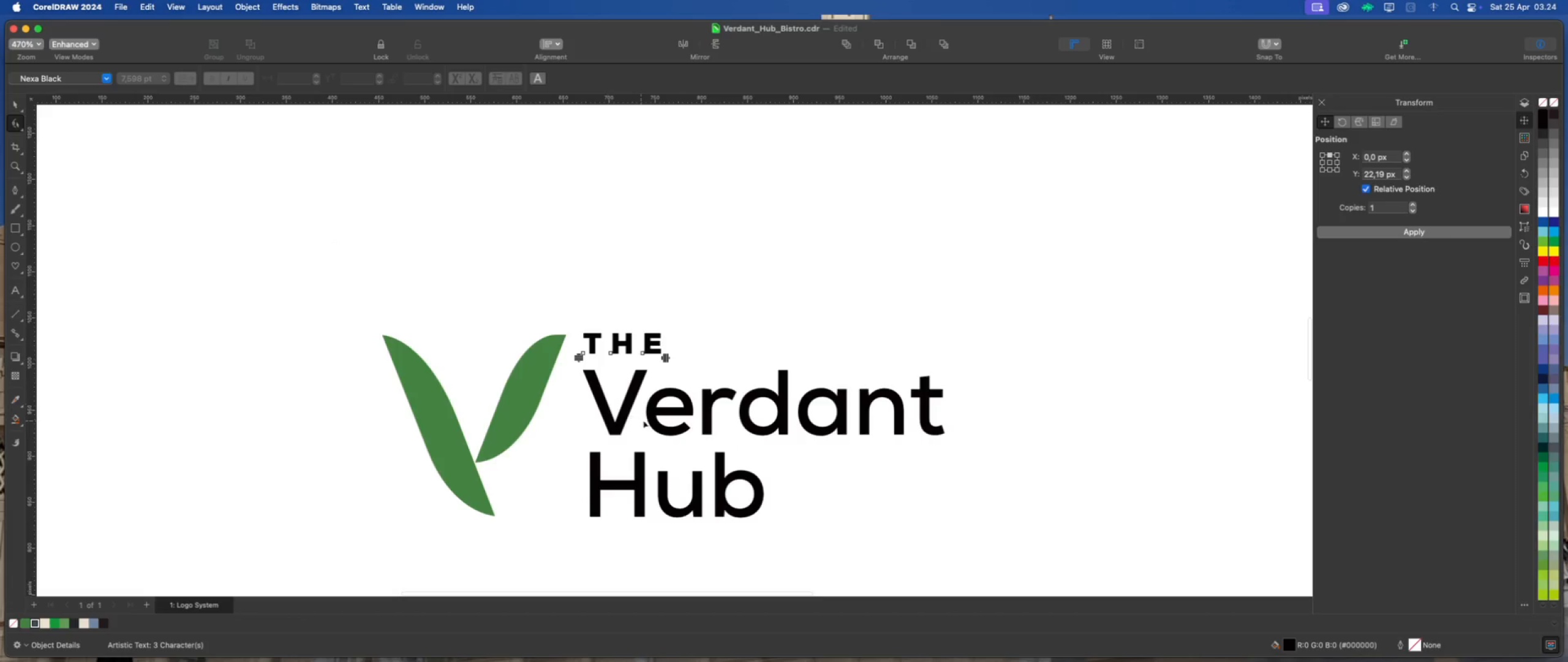 
scroll: coordinate [653, 367], scroll_direction: up, amount: 4.0
 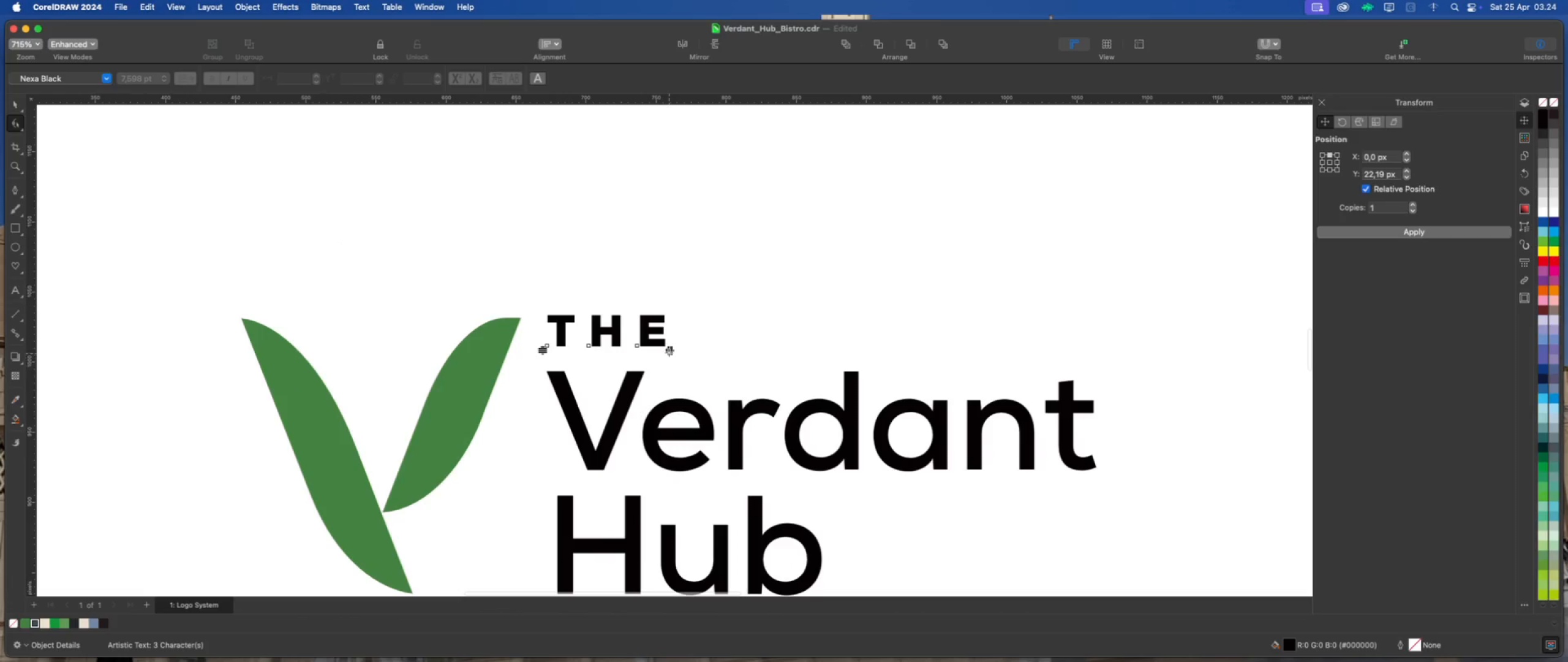 
left_click_drag(start_coordinate=[669, 352], to_coordinate=[656, 352])
 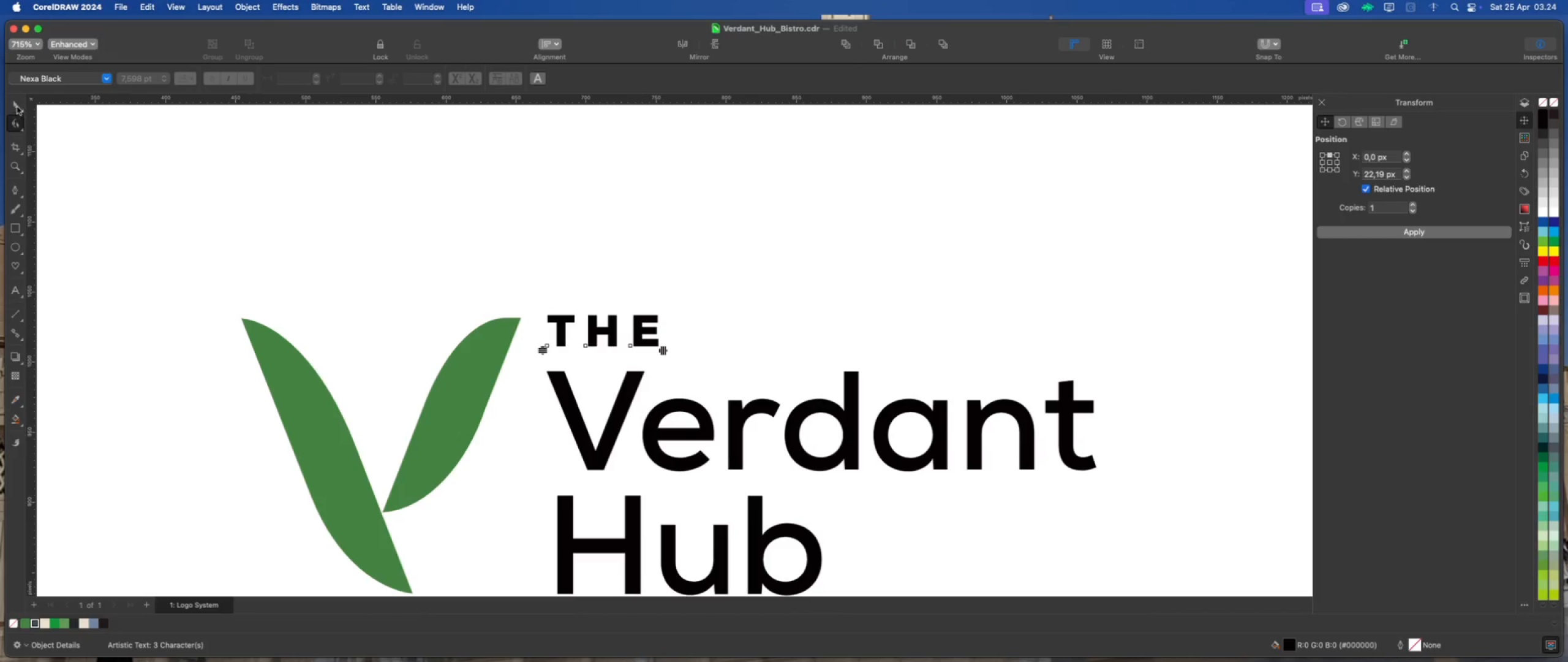 
left_click_drag(start_coordinate=[303, 175], to_coordinate=[327, 183])
 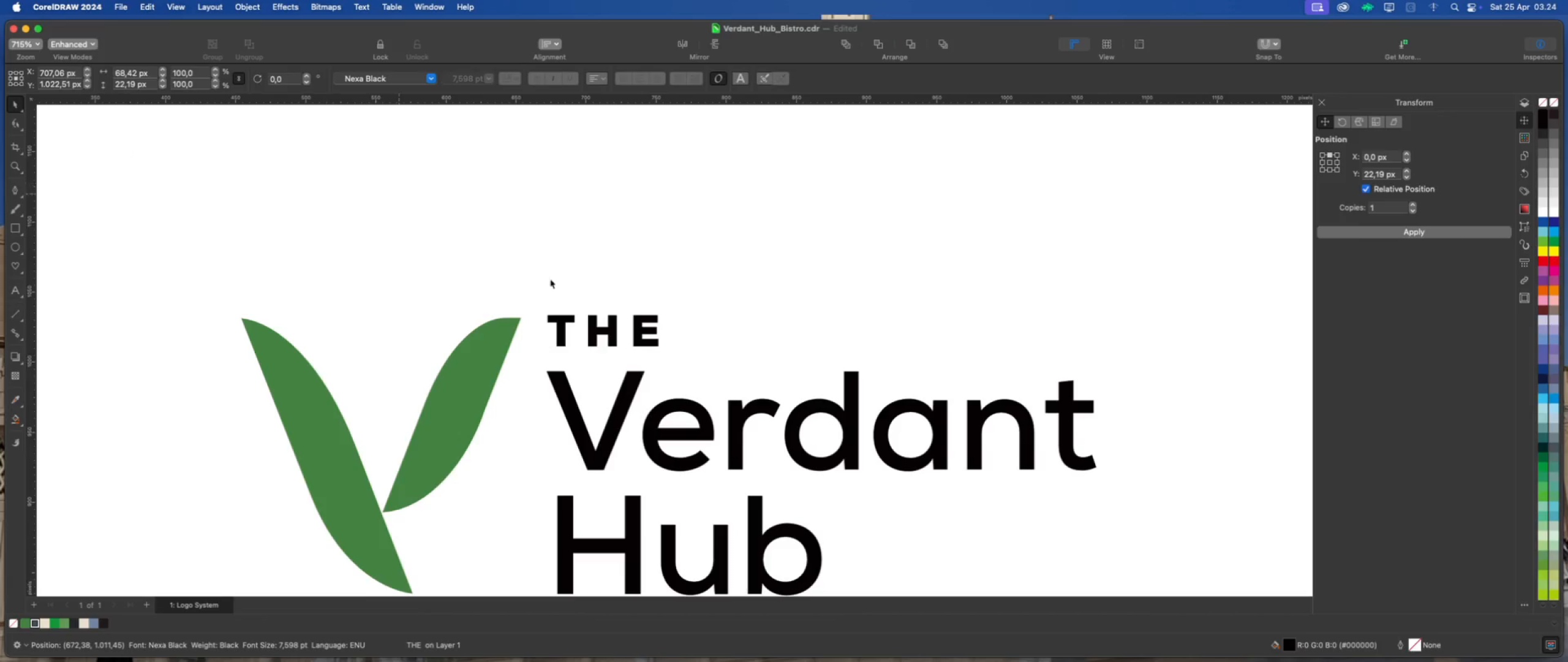 
scroll: coordinate [553, 287], scroll_direction: down, amount: 5.0
 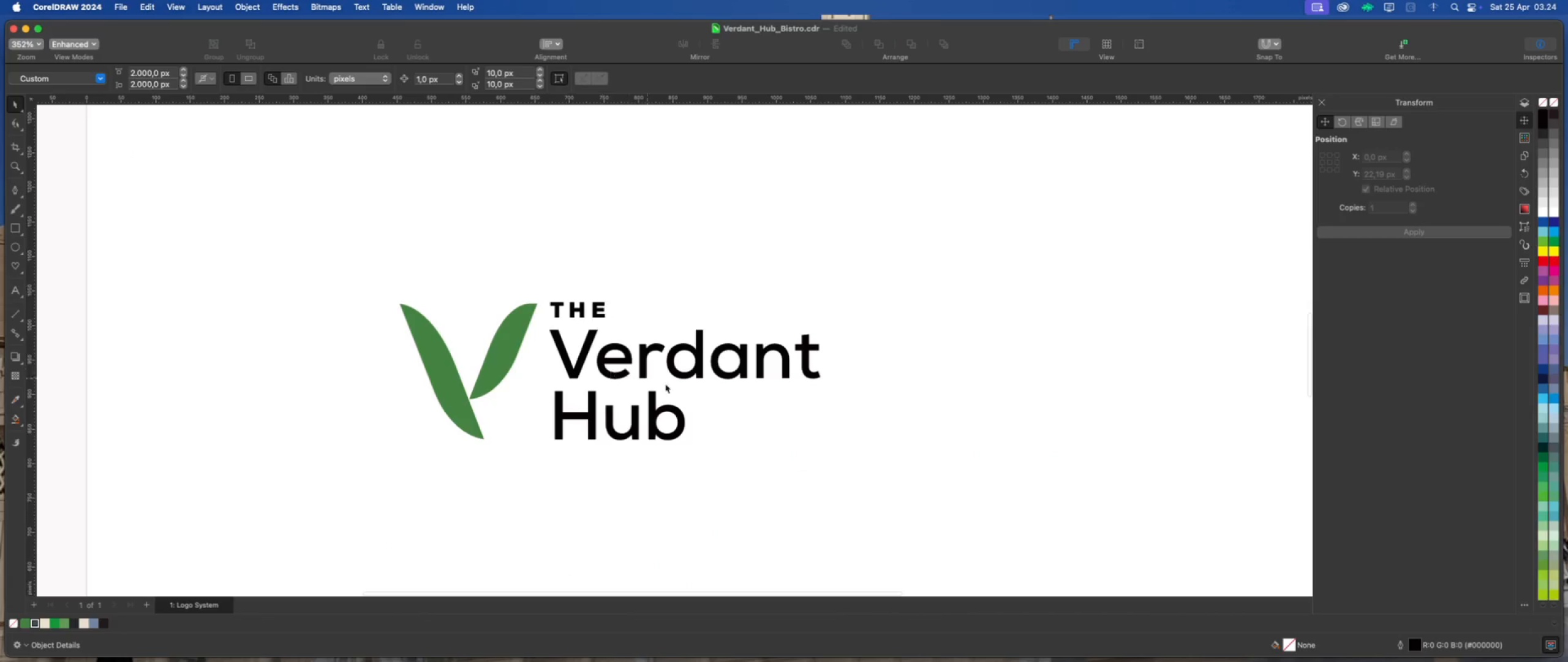 
left_click([739, 419])
 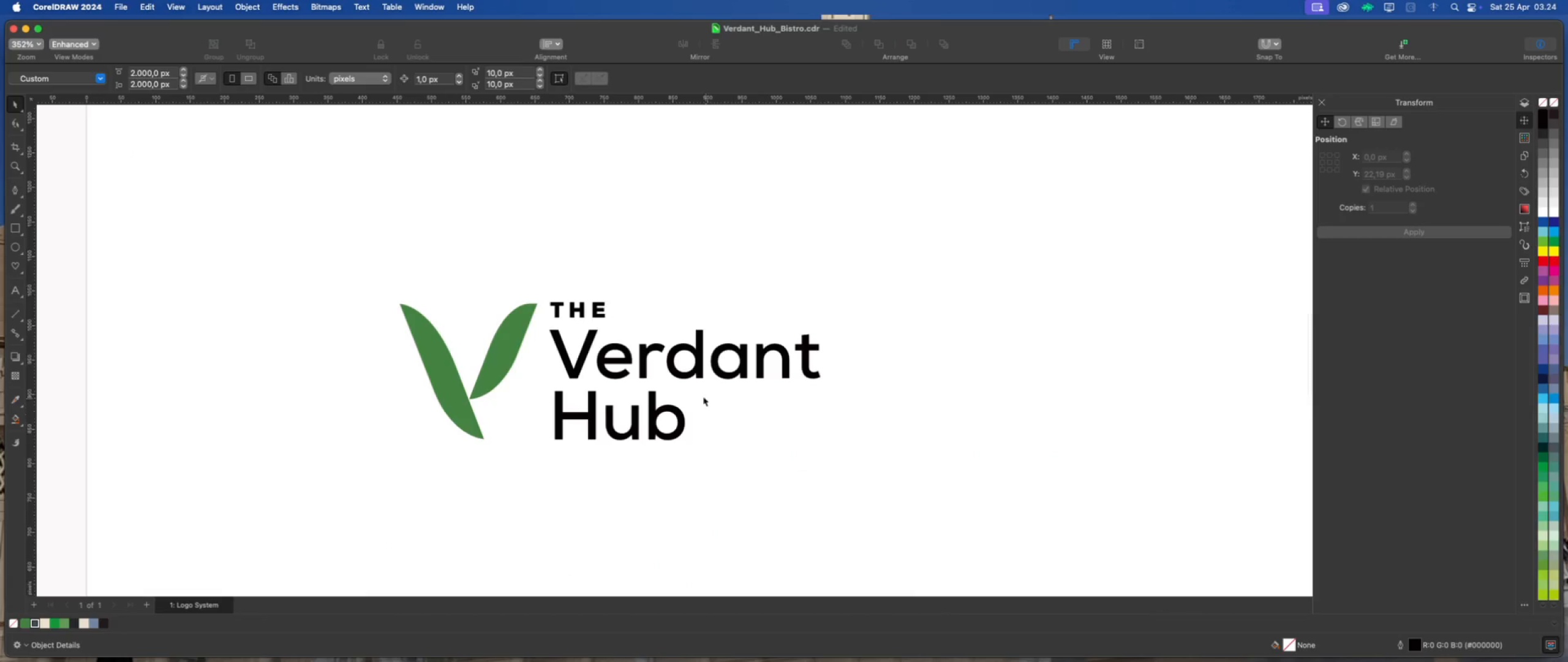 
left_click([653, 411])
 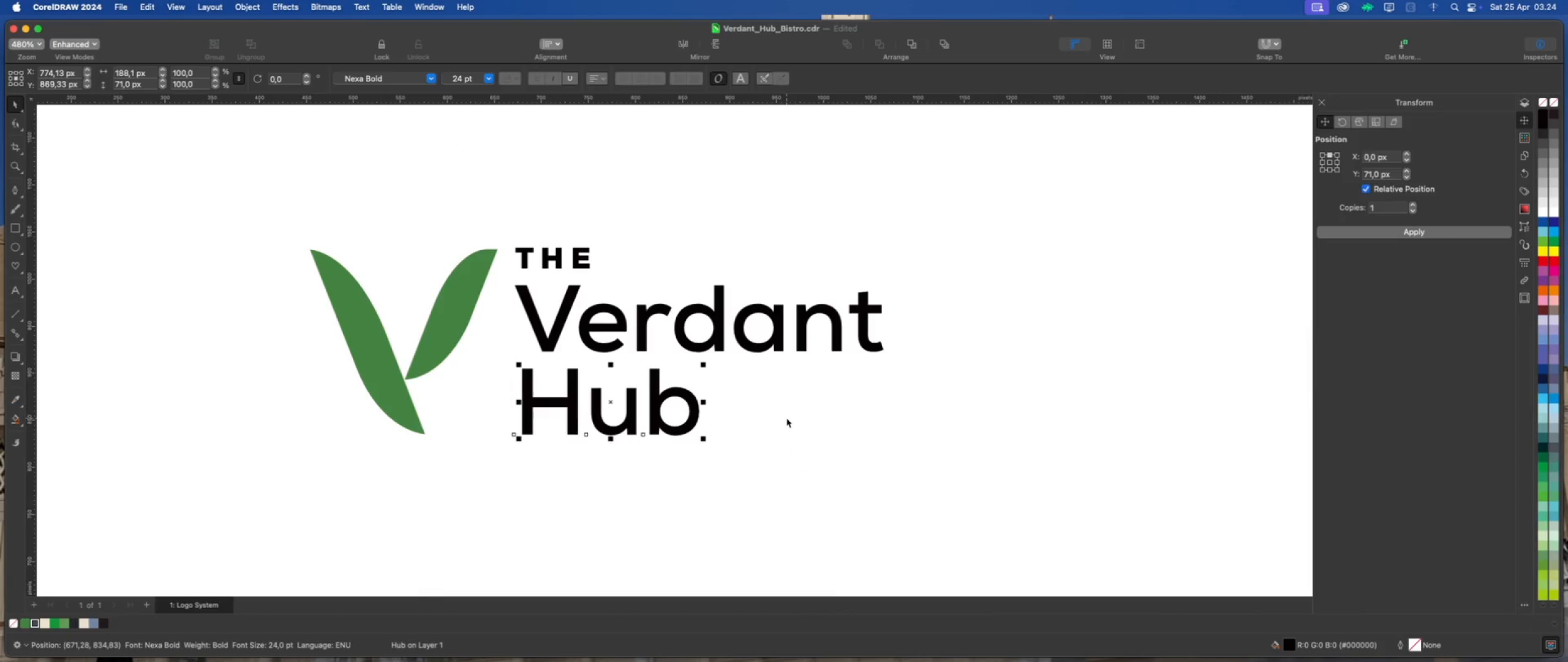 
scroll: coordinate [644, 417], scroll_direction: up, amount: 2.0
 